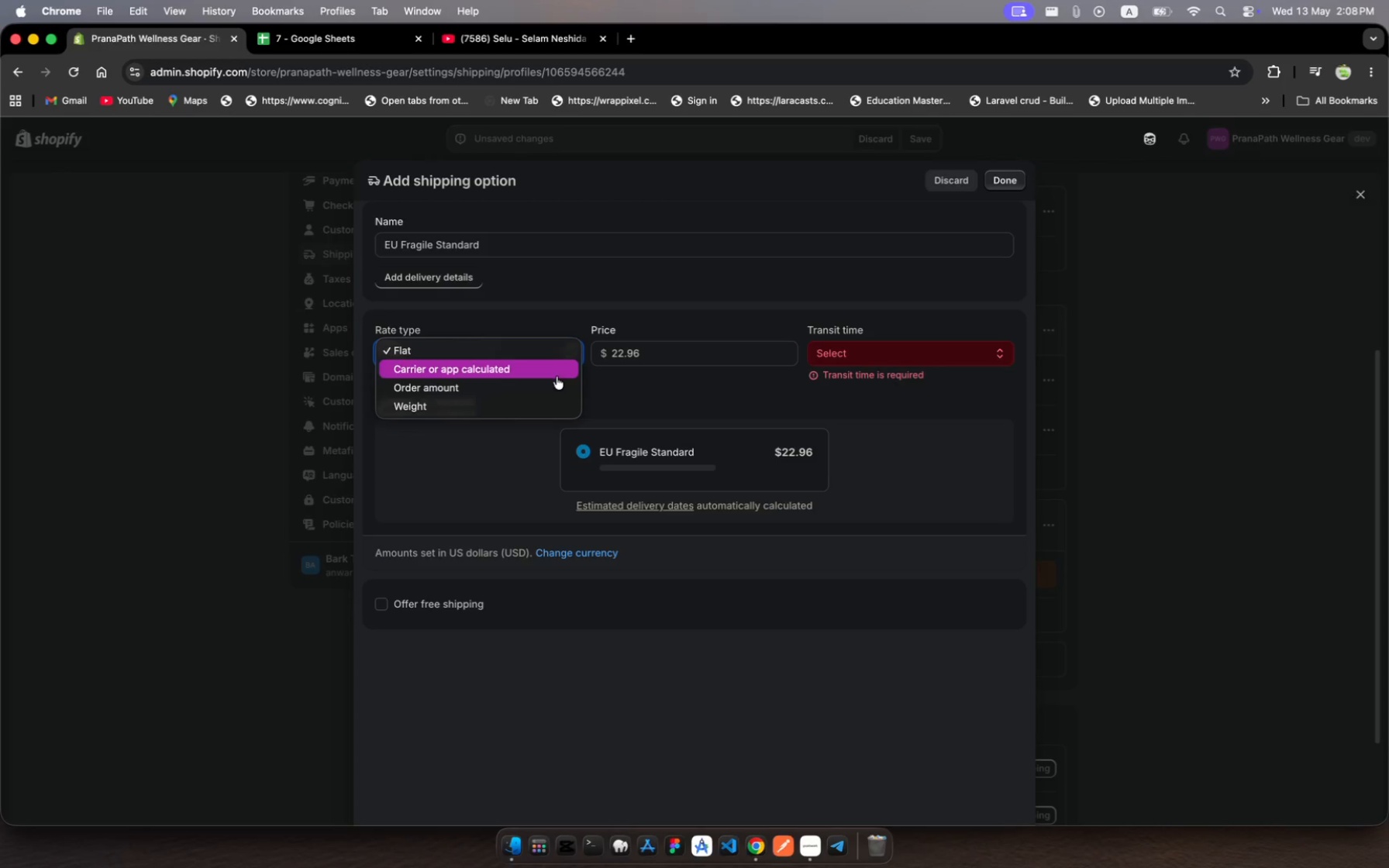 
left_click([557, 385])
 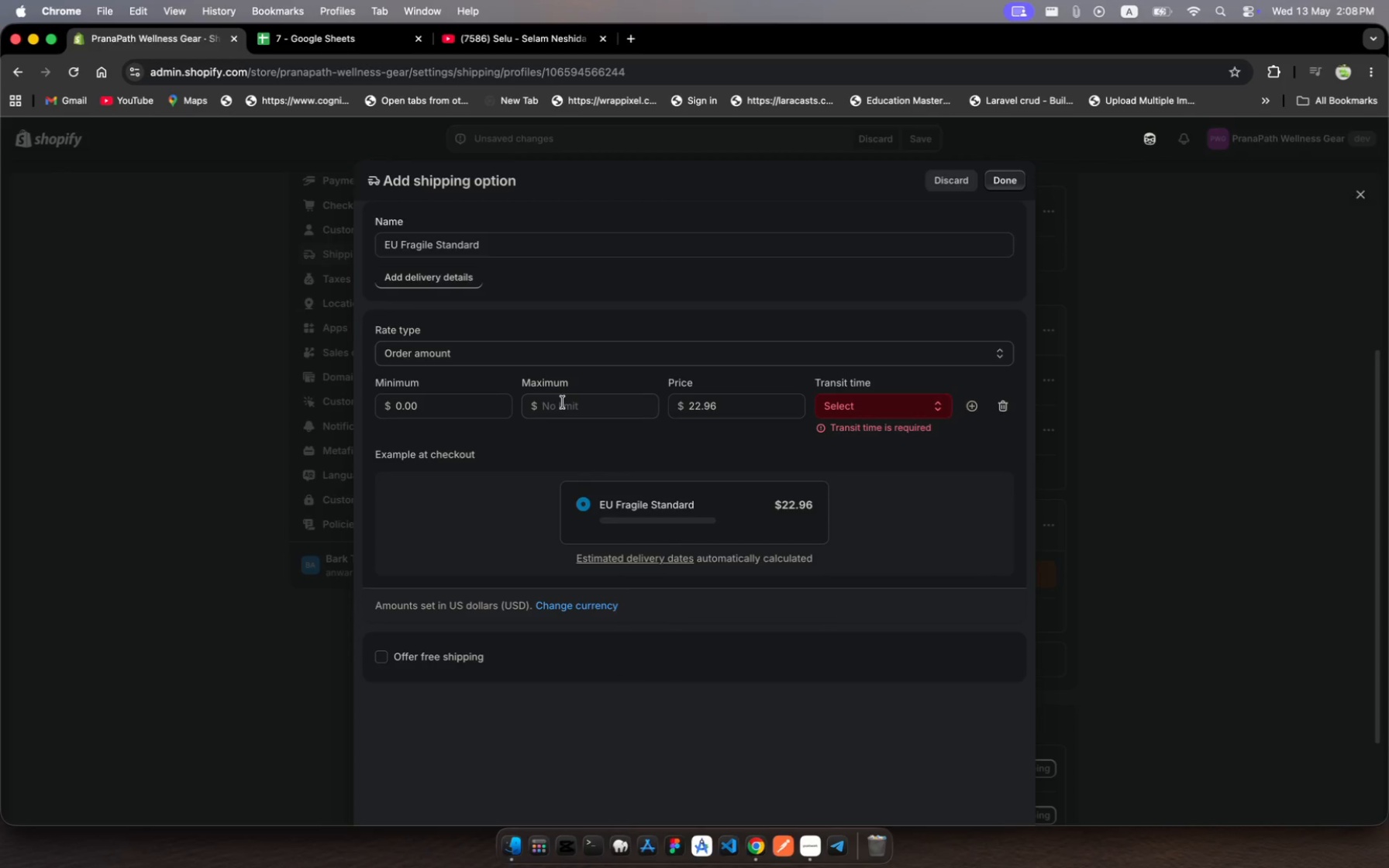 
wait(6.57)
 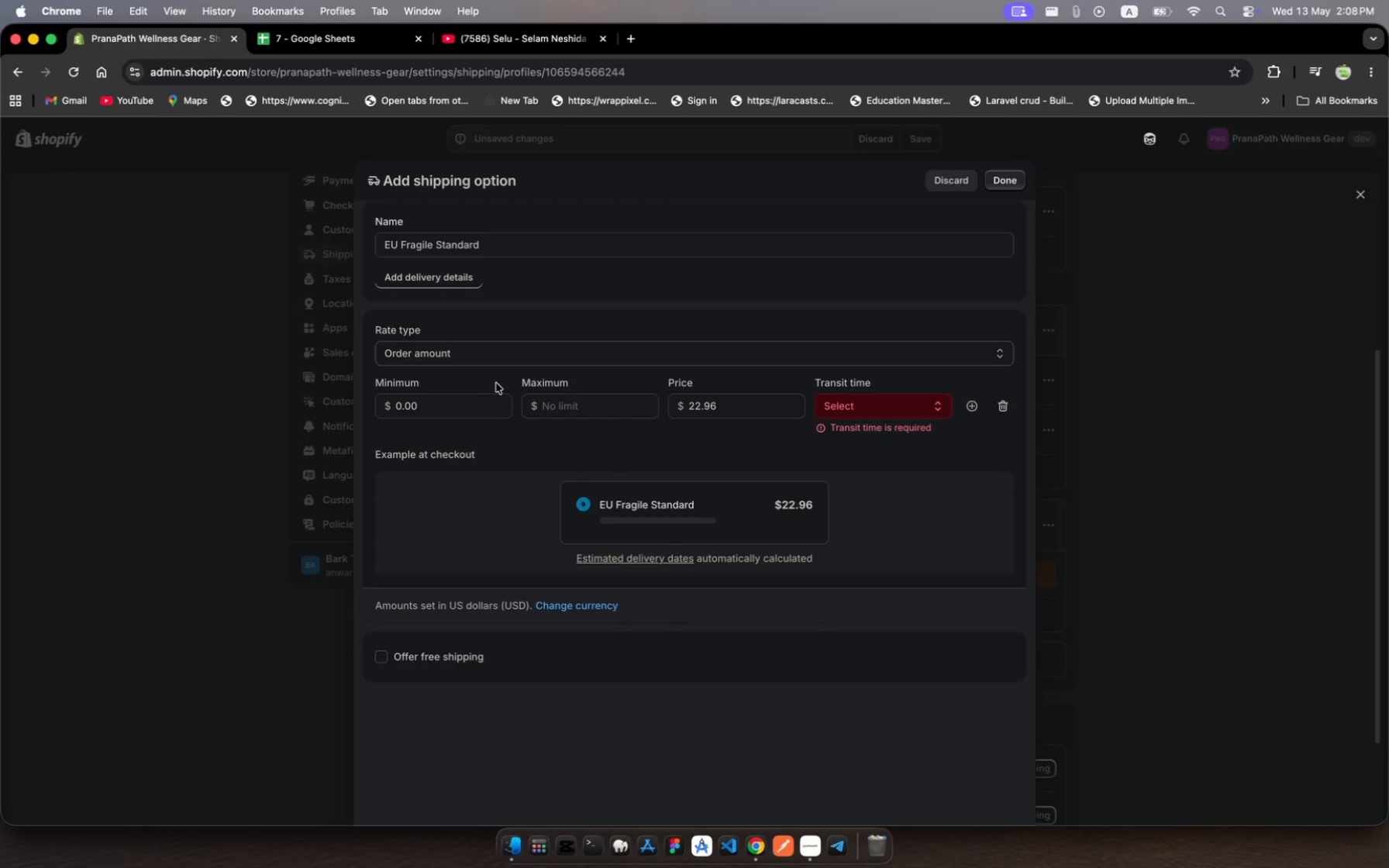 
left_click([567, 405])
 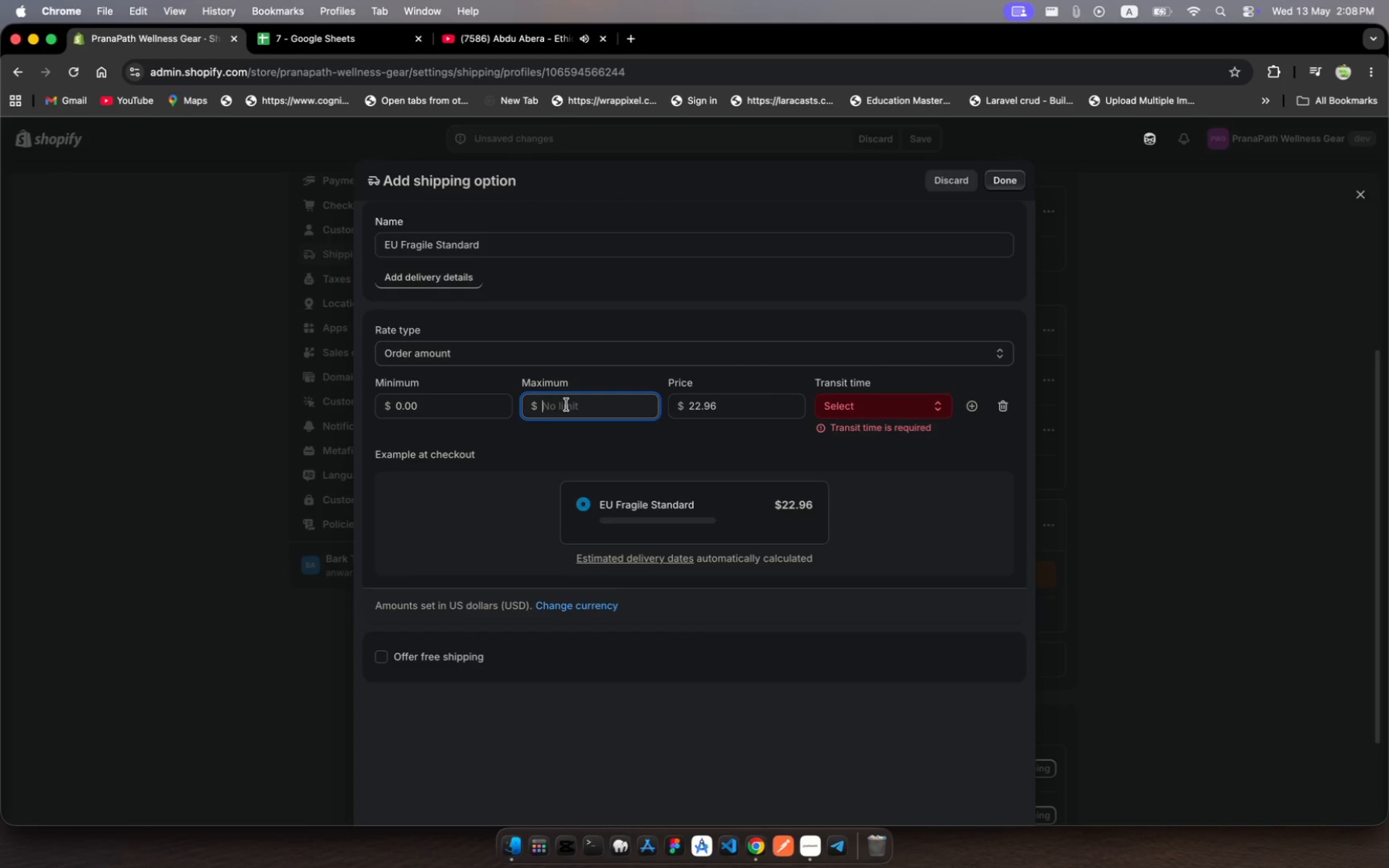 
hold_key(key=7, duration=0.36)
 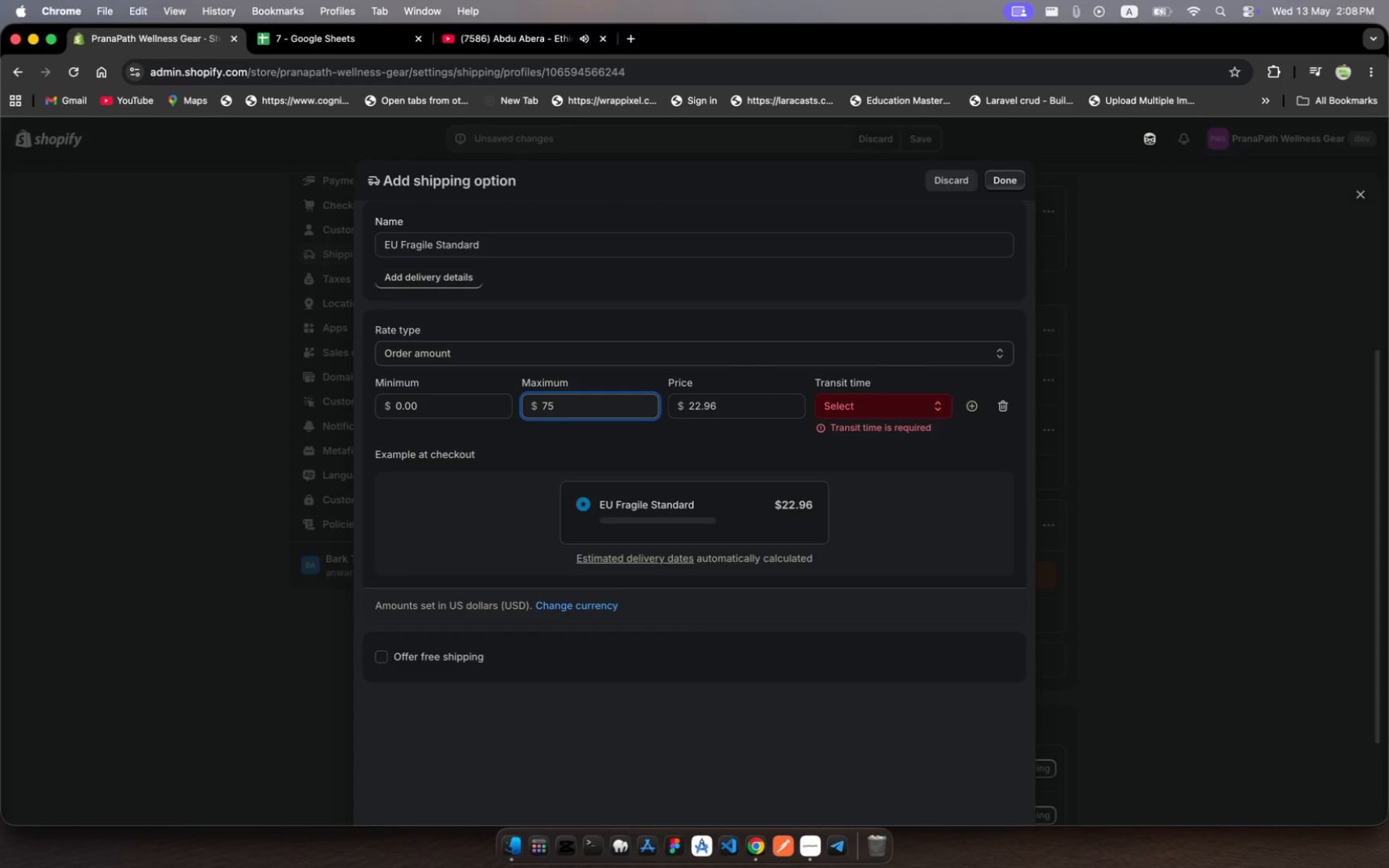 
key(5)
 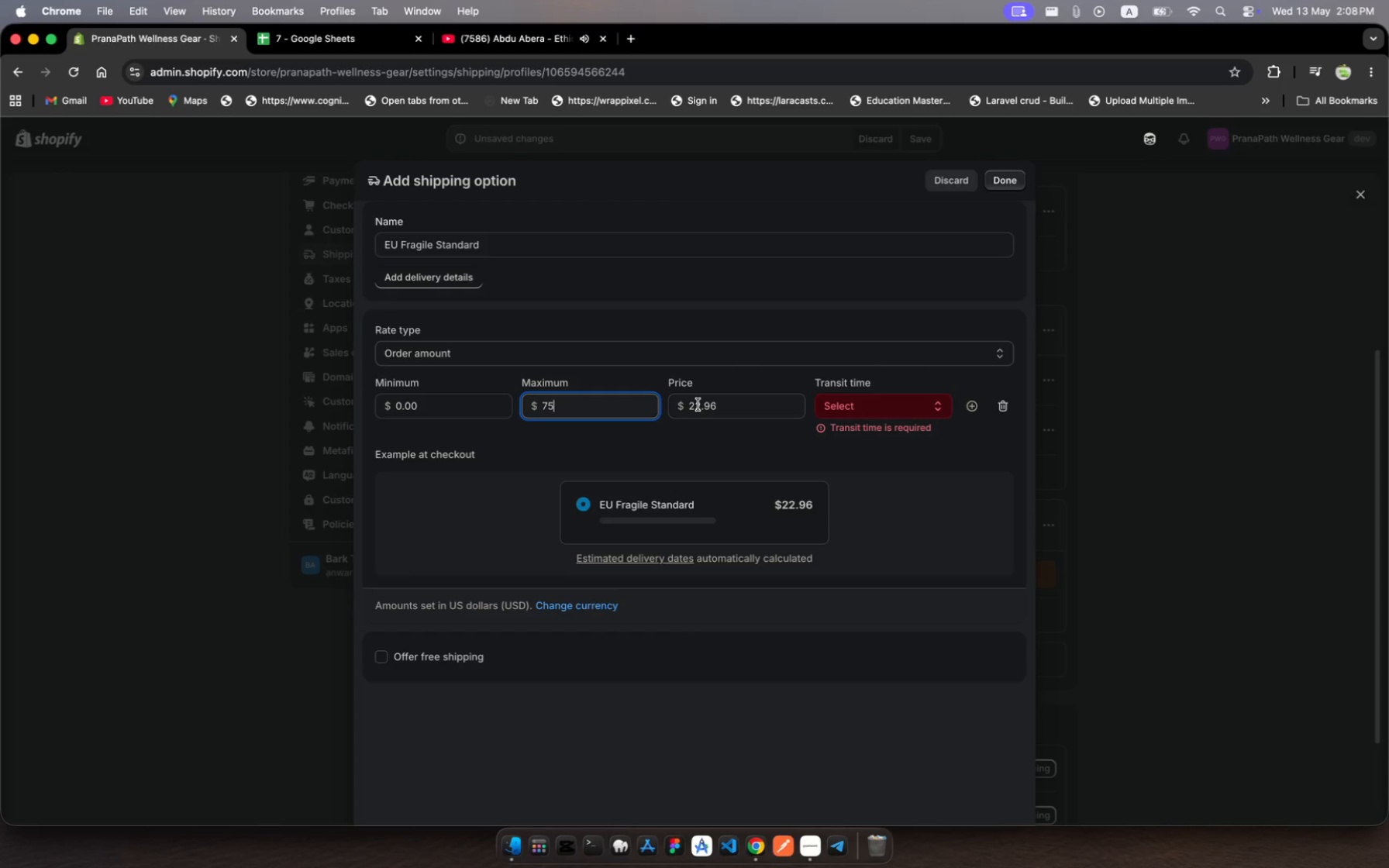 
wait(7.66)
 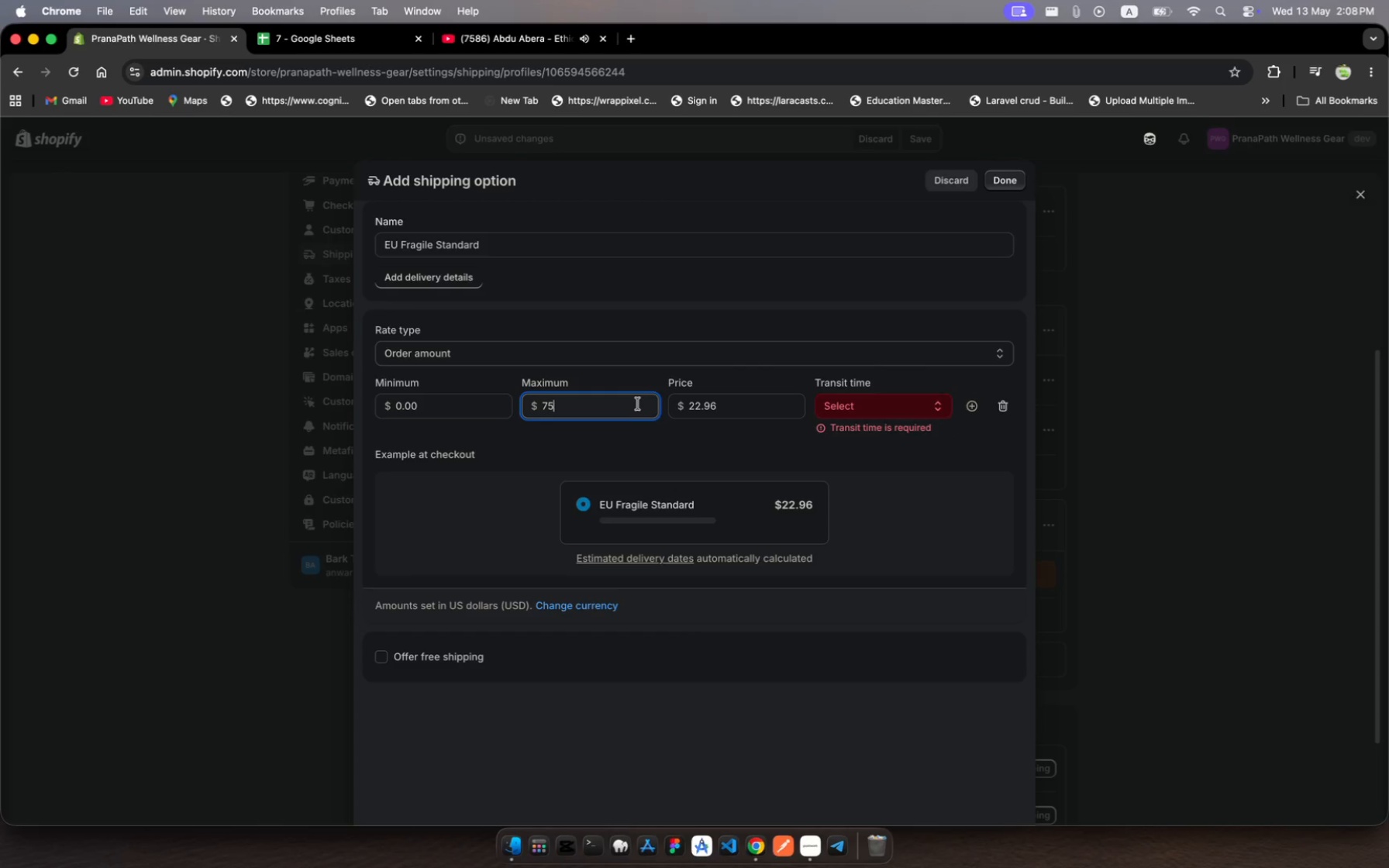 
left_click([884, 408])
 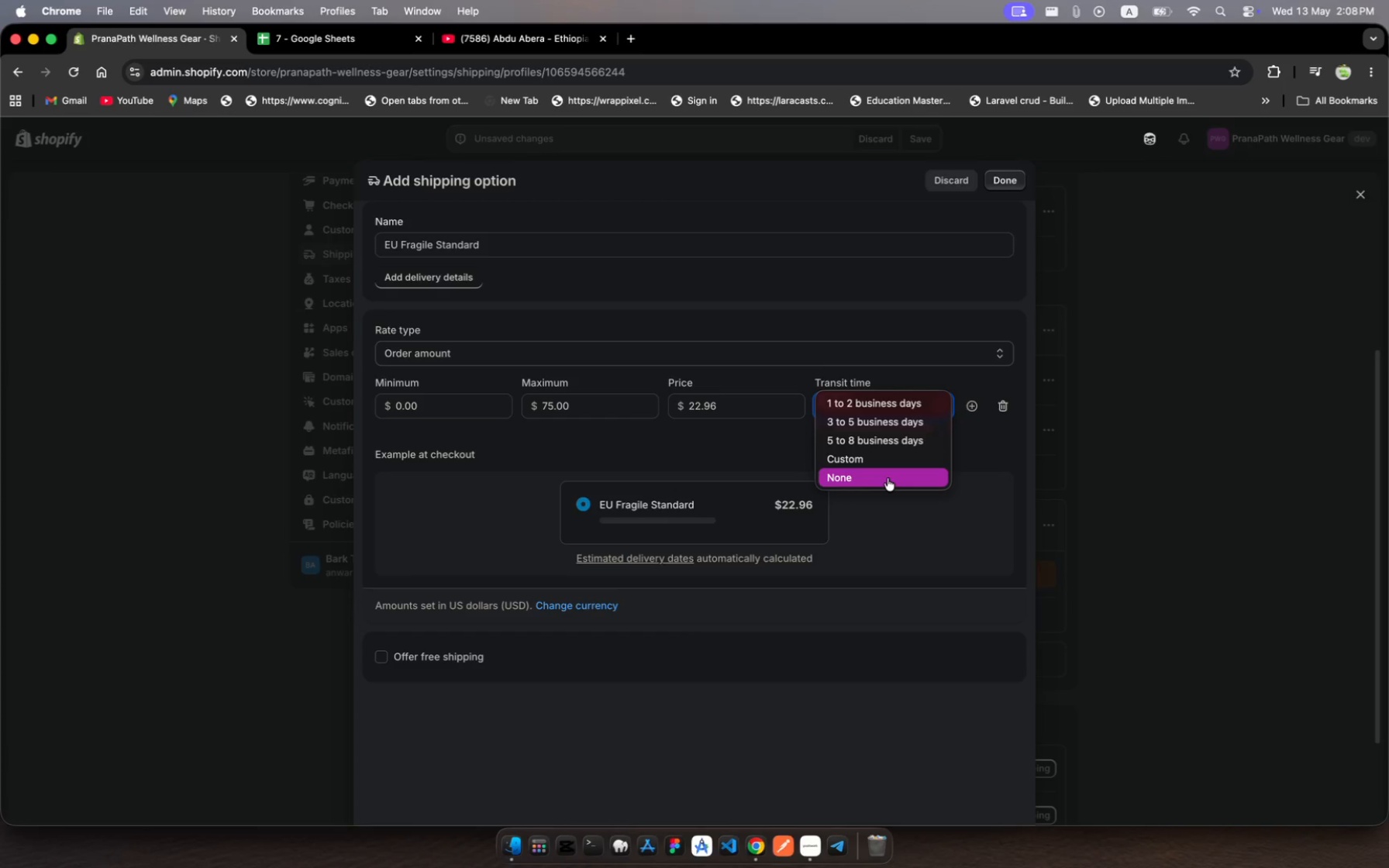 
left_click([888, 478])
 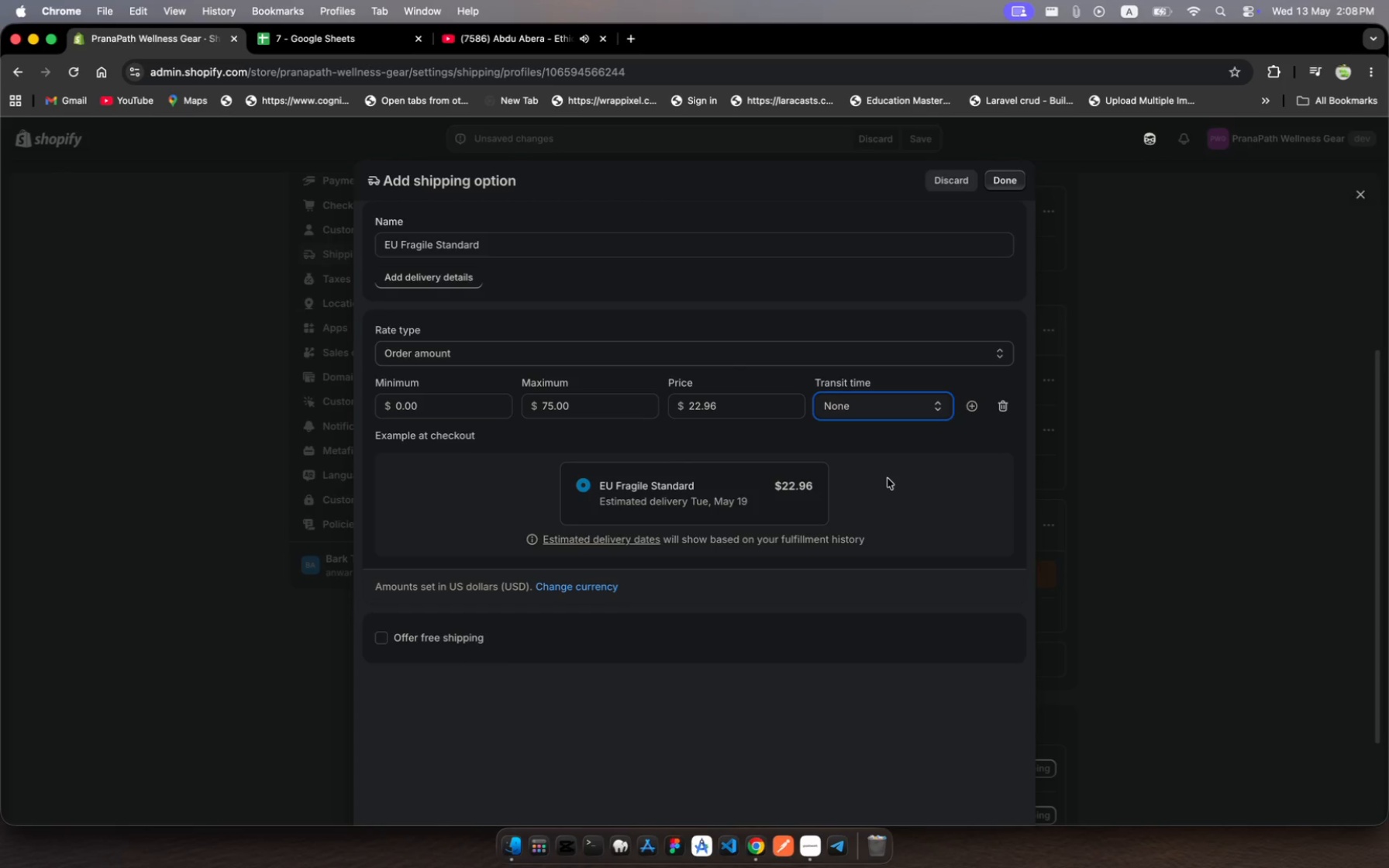 
wait(8.07)
 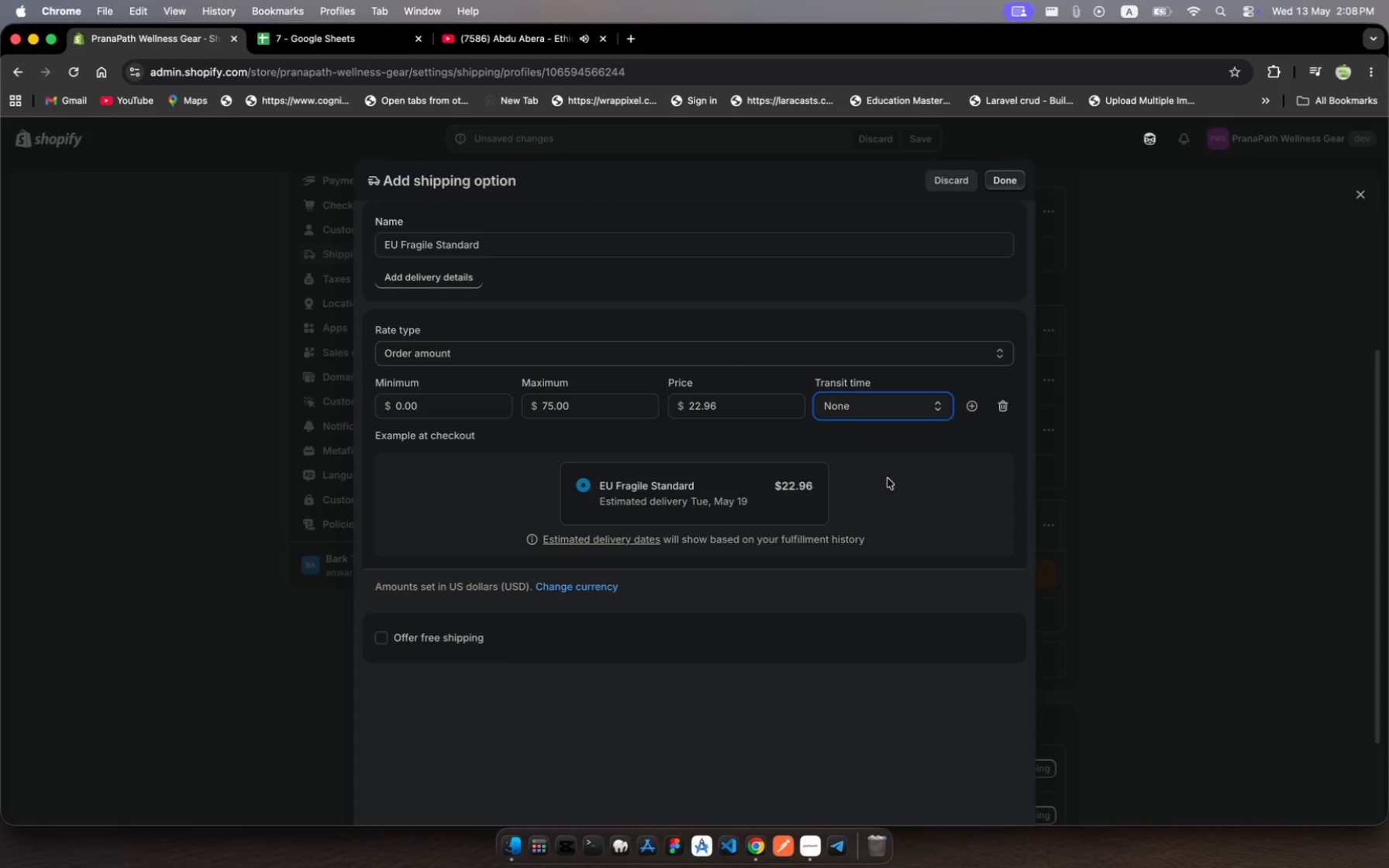 
left_click([1010, 177])
 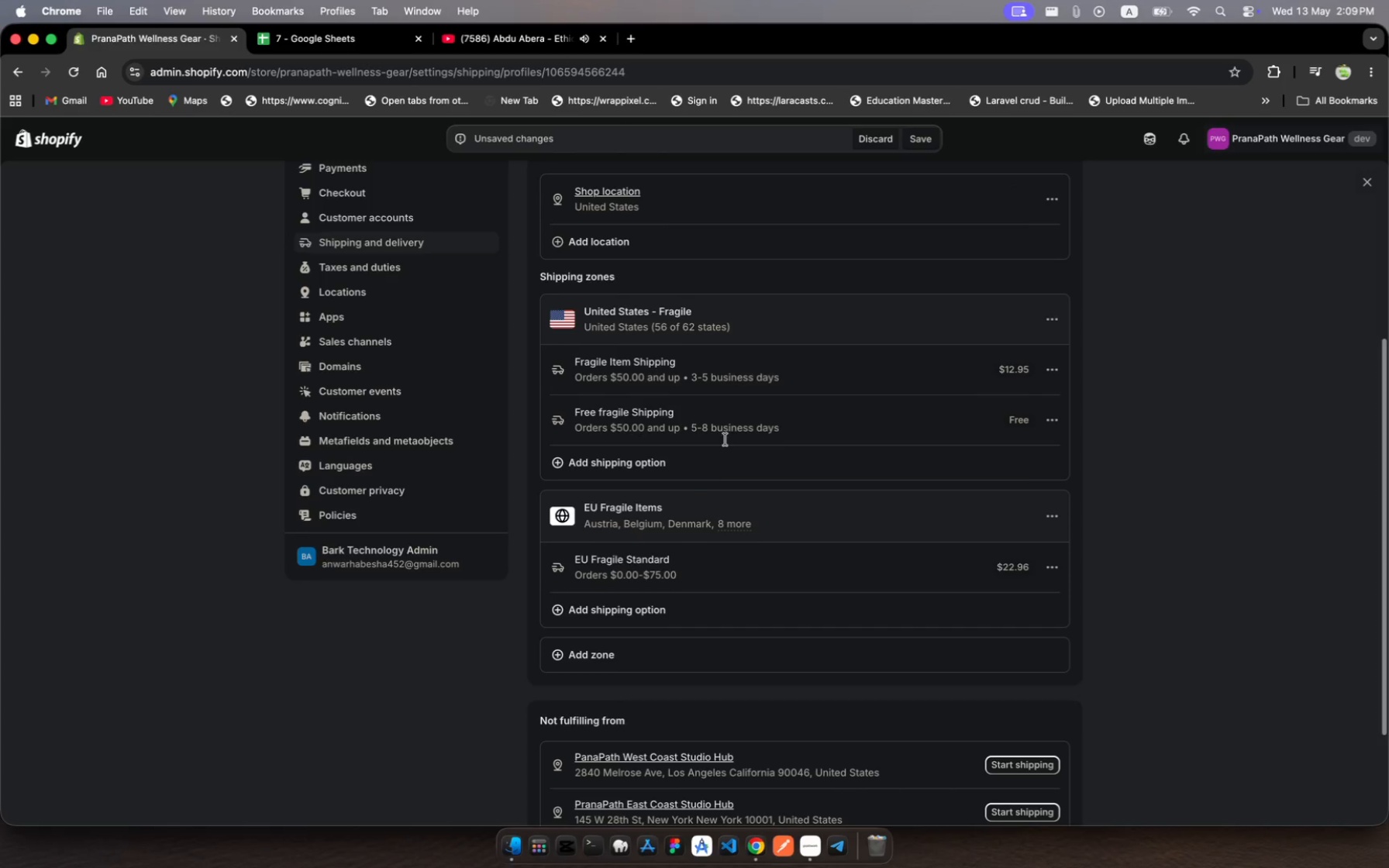 
wait(6.42)
 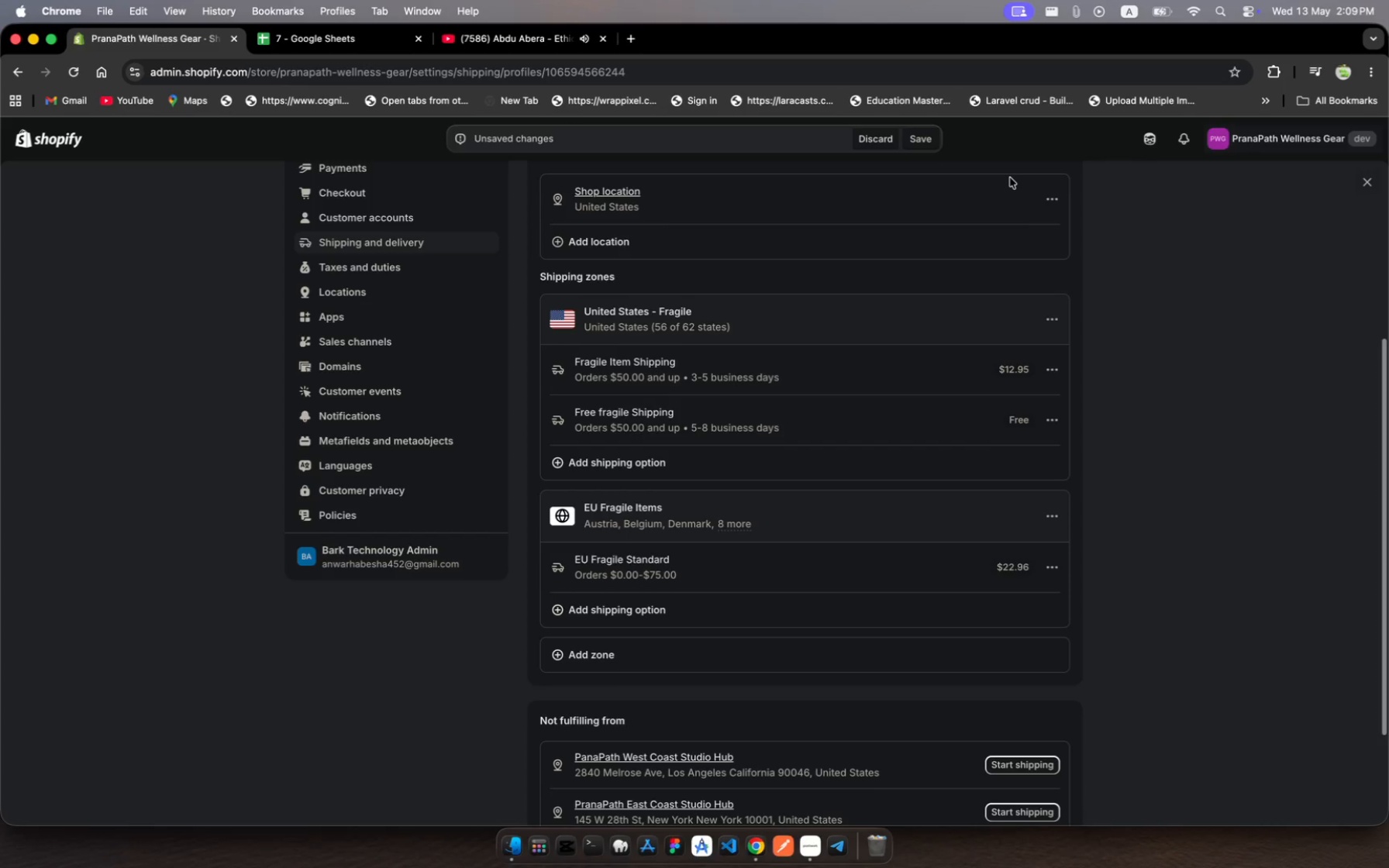 
left_click([660, 609])
 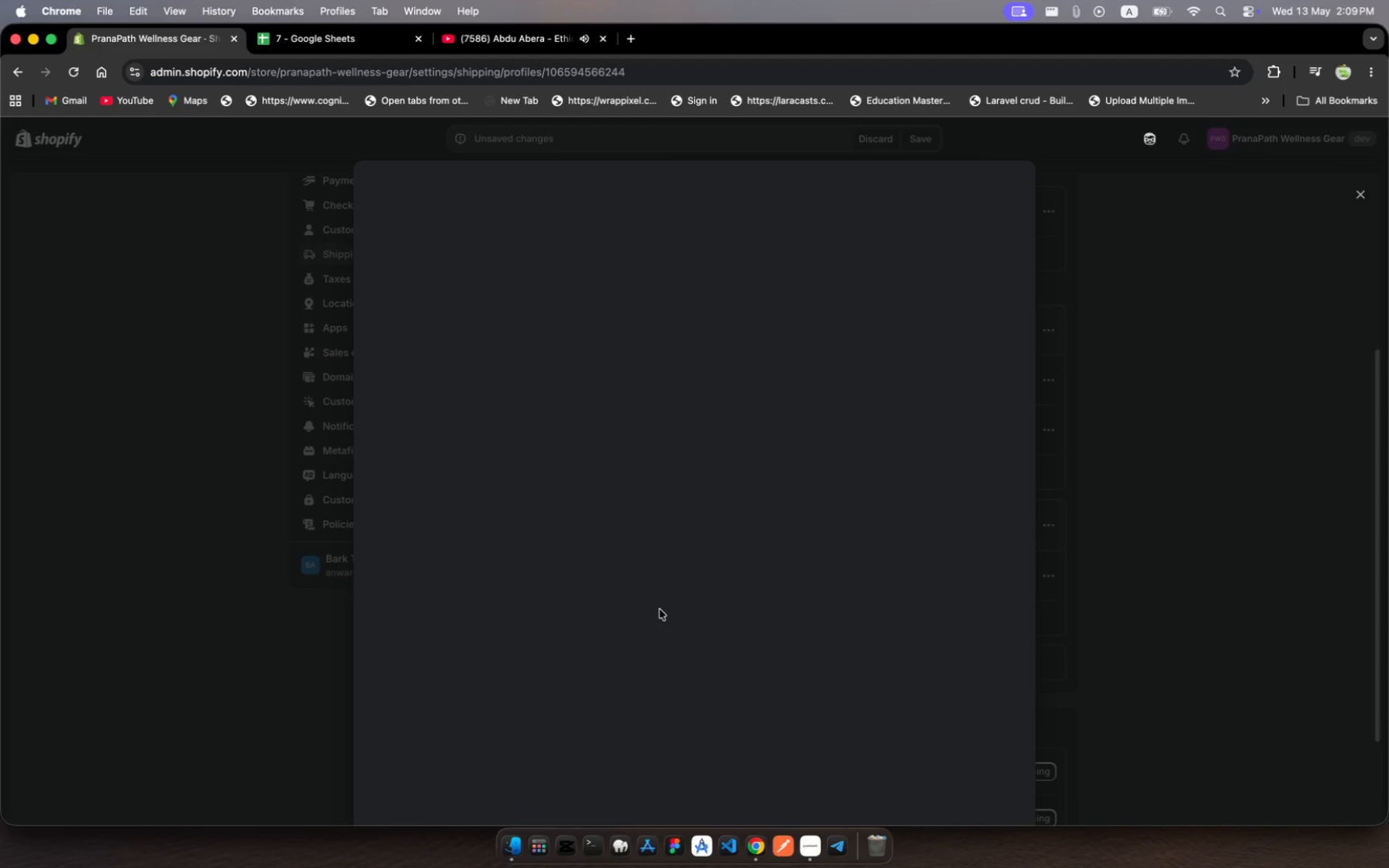 
wait(10.91)
 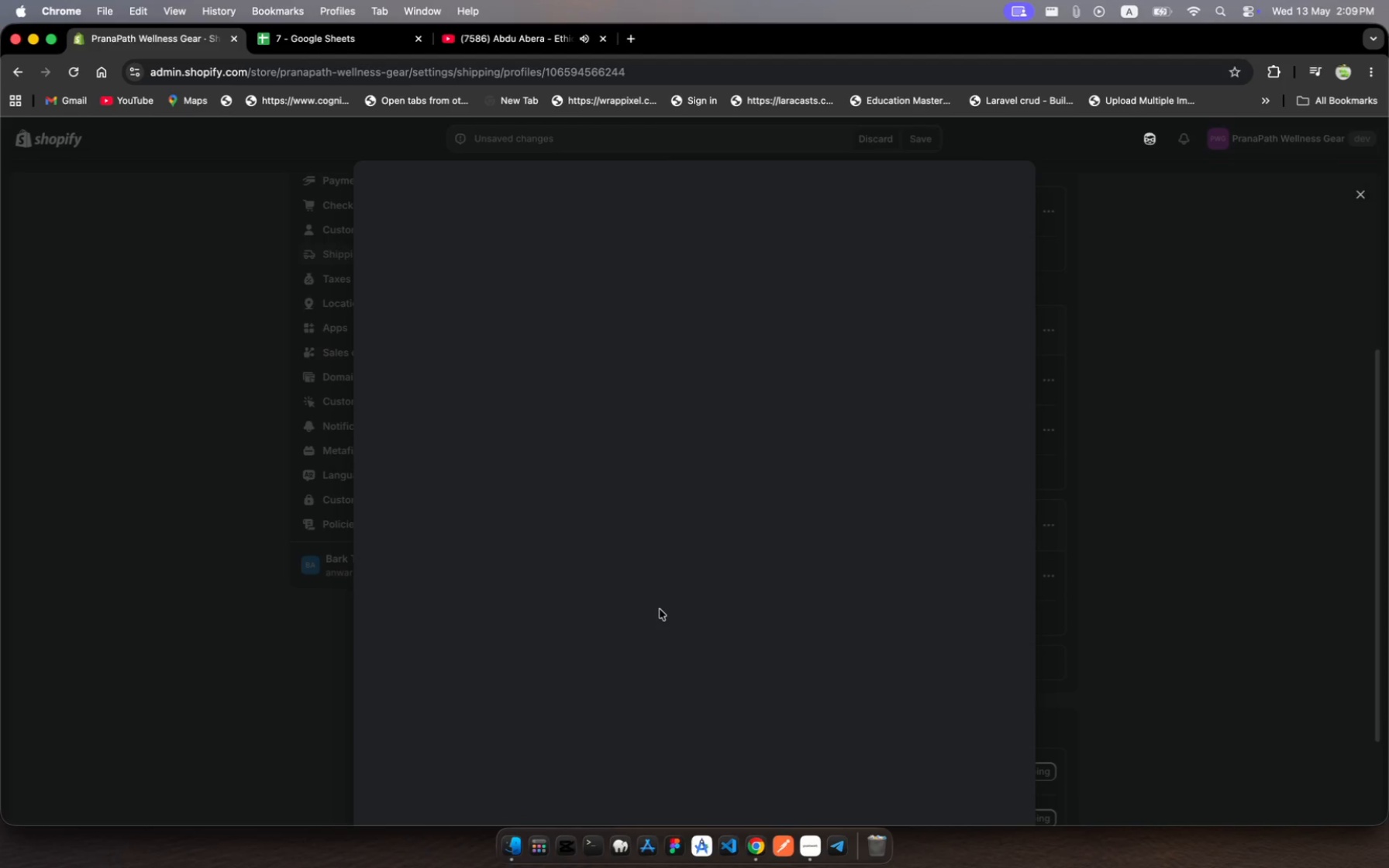 
left_click([591, 244])
 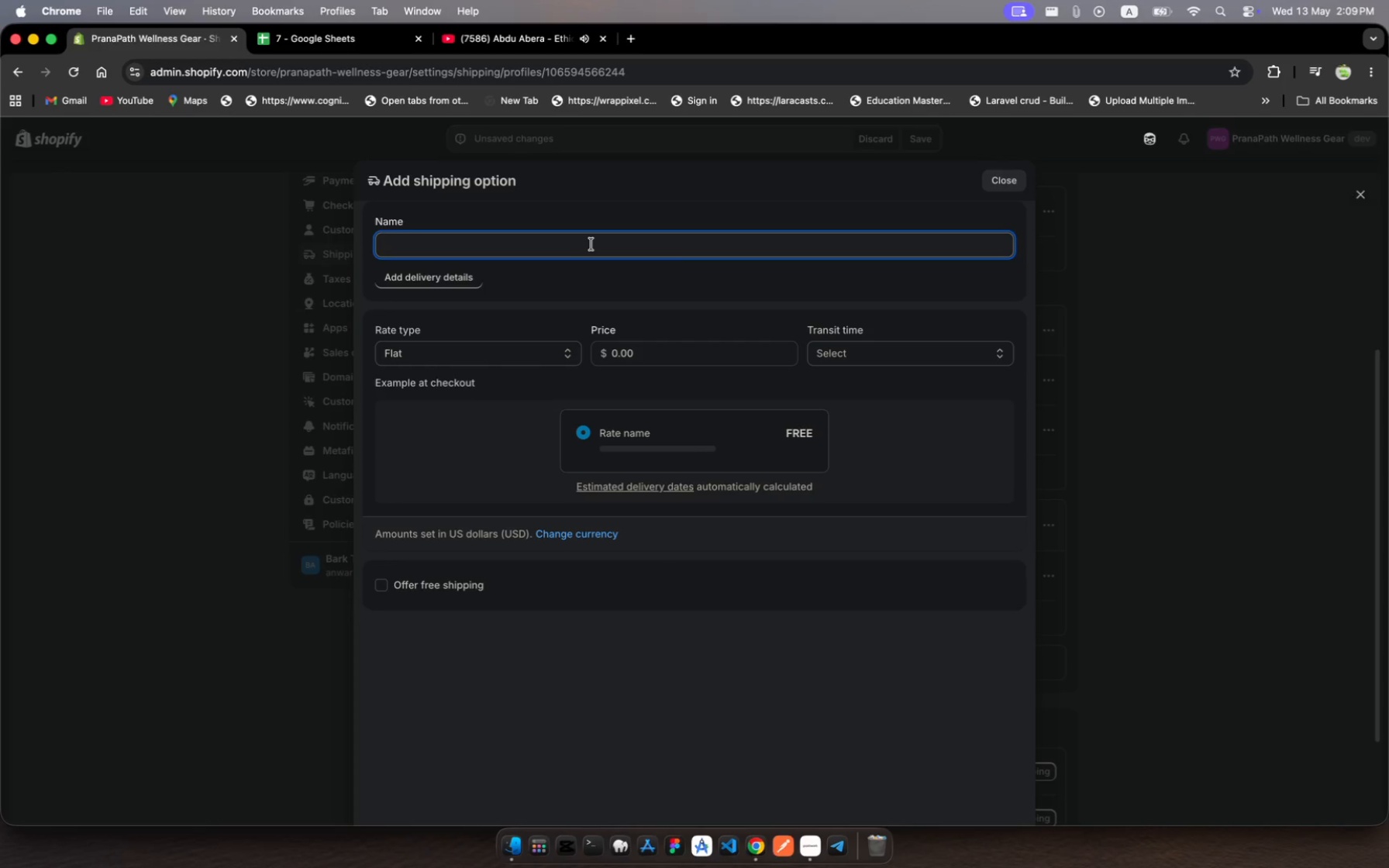 
type(E Fragile)
 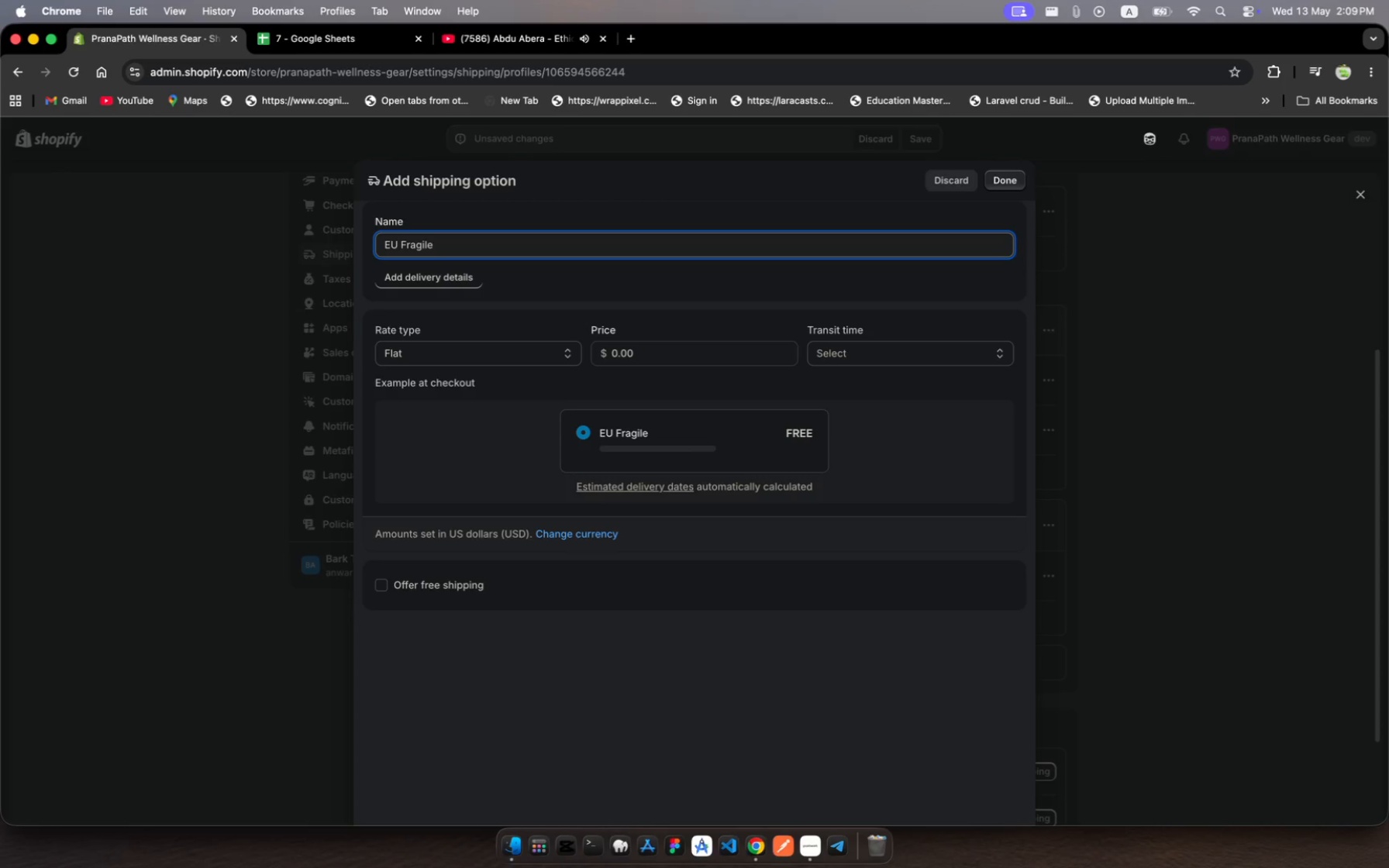 
hold_key(key=U, duration=0.3)
 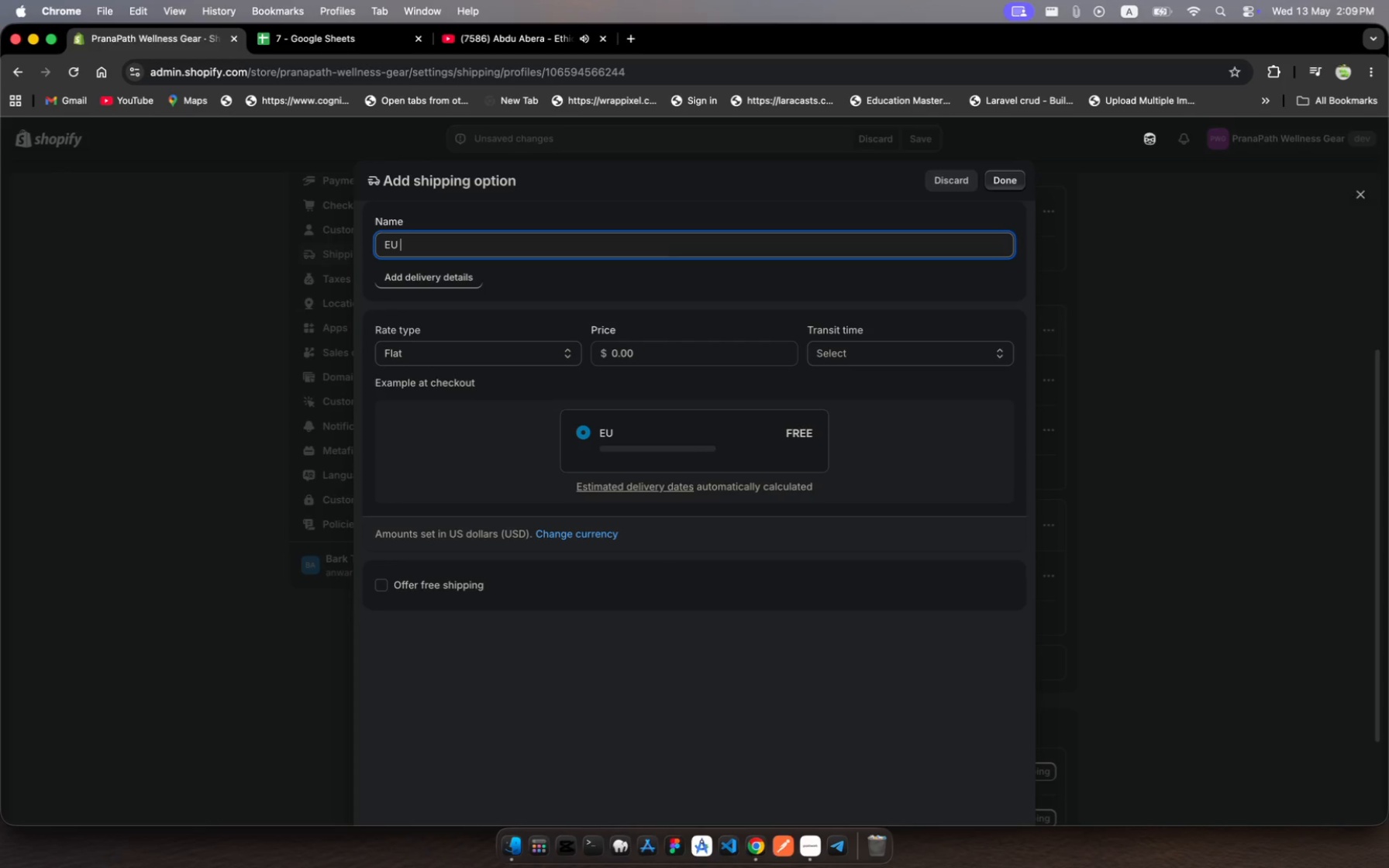 
type( Free)
 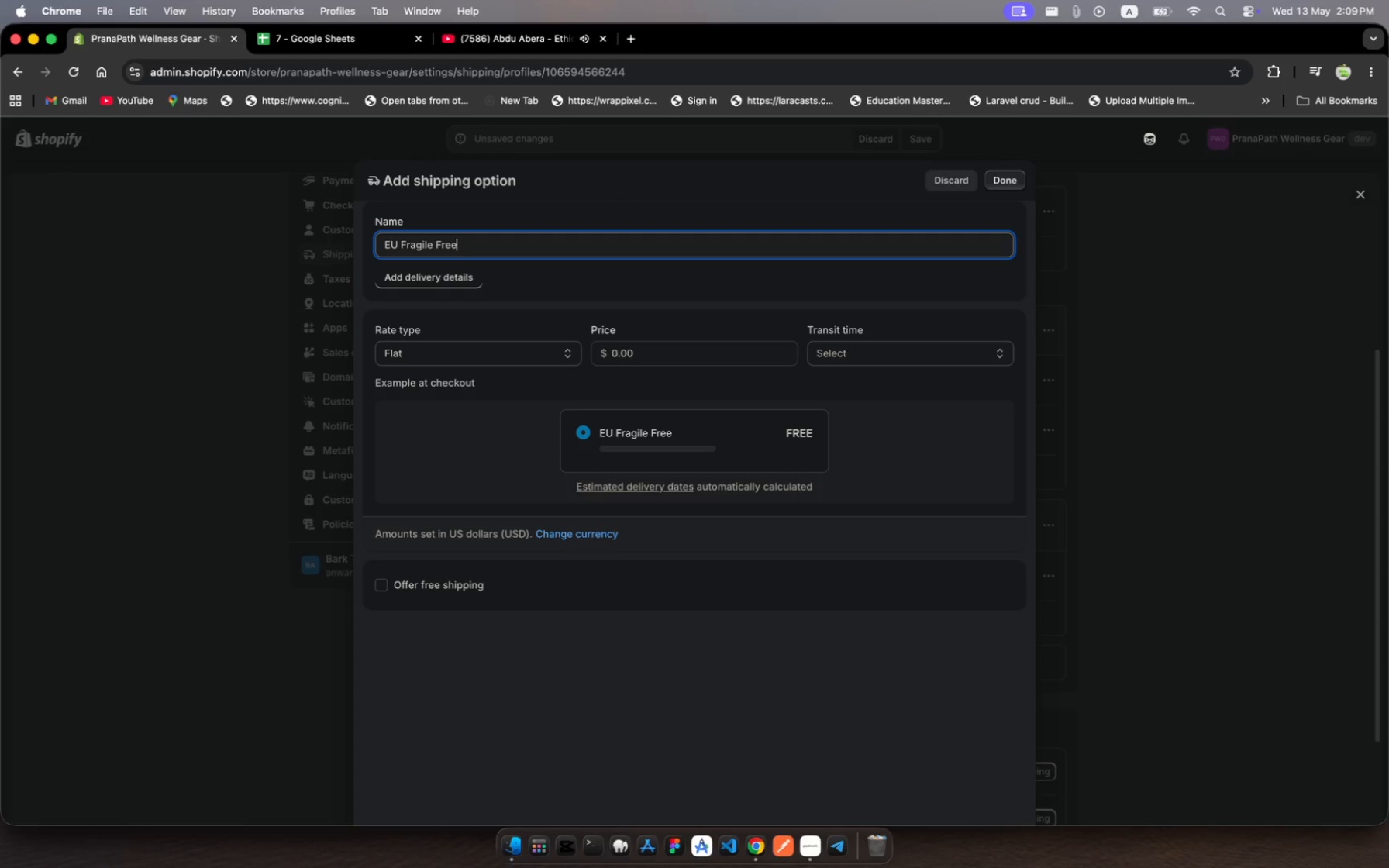 
wait(17.35)
 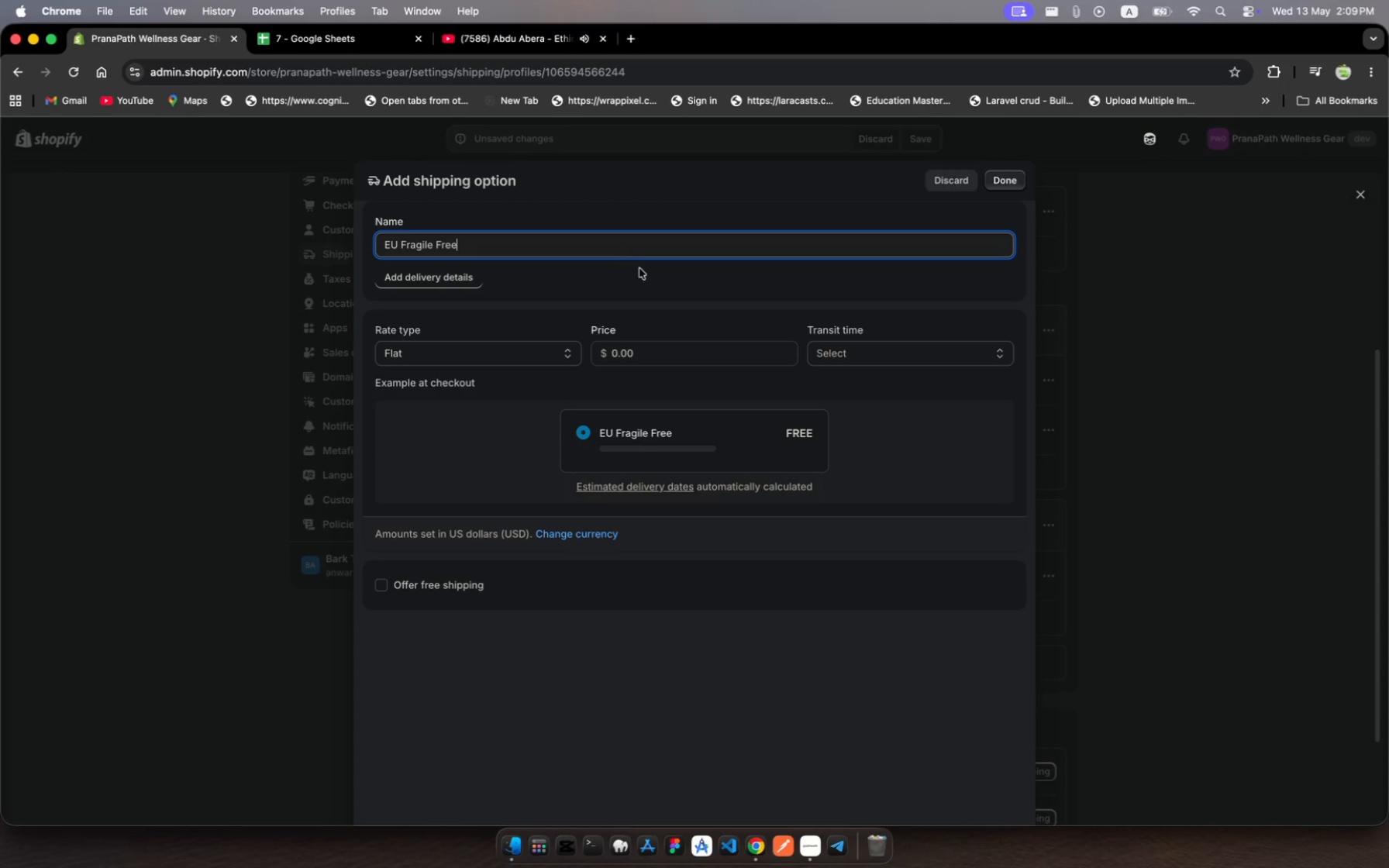 
left_click([558, 350])
 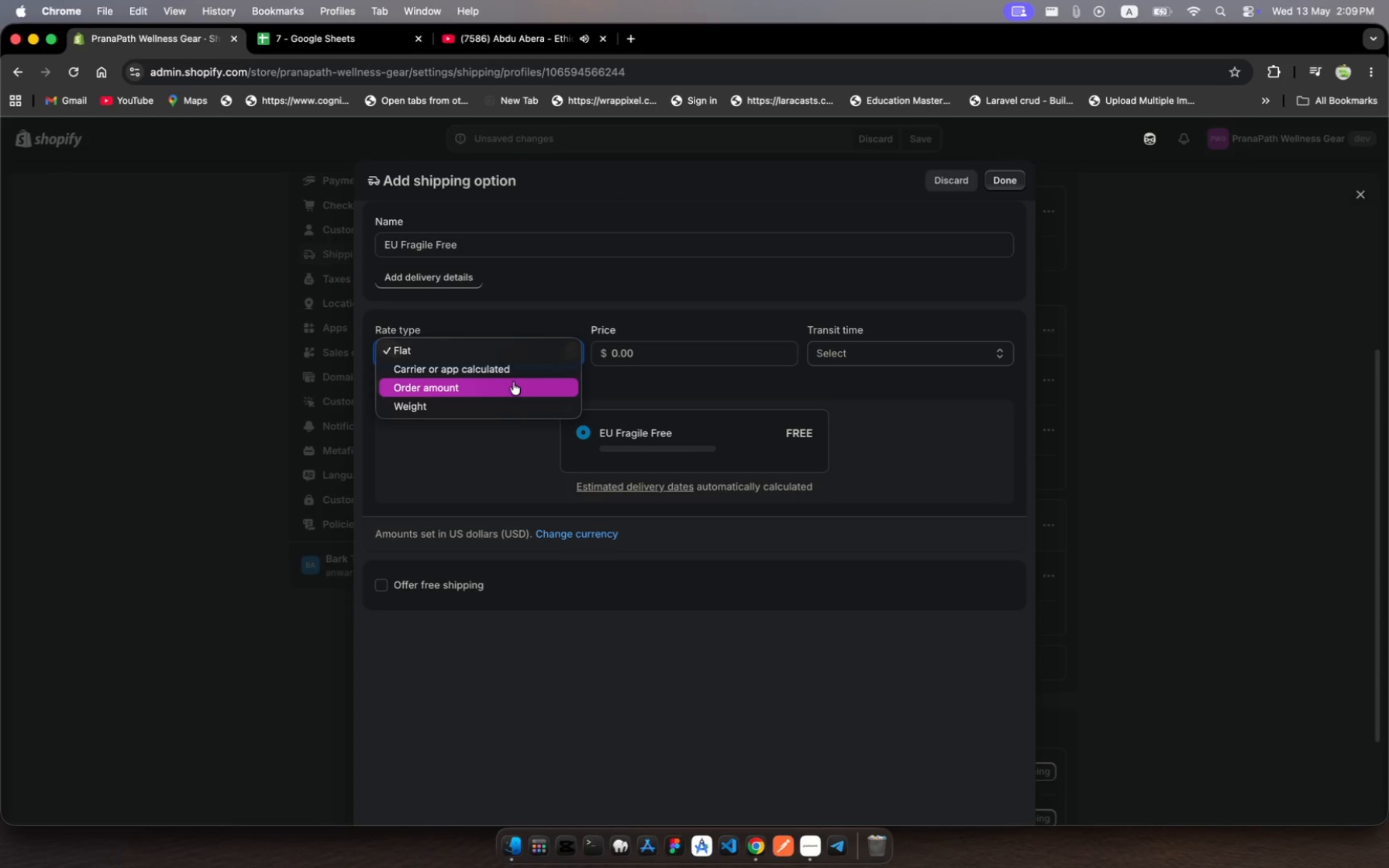 
left_click([515, 380])
 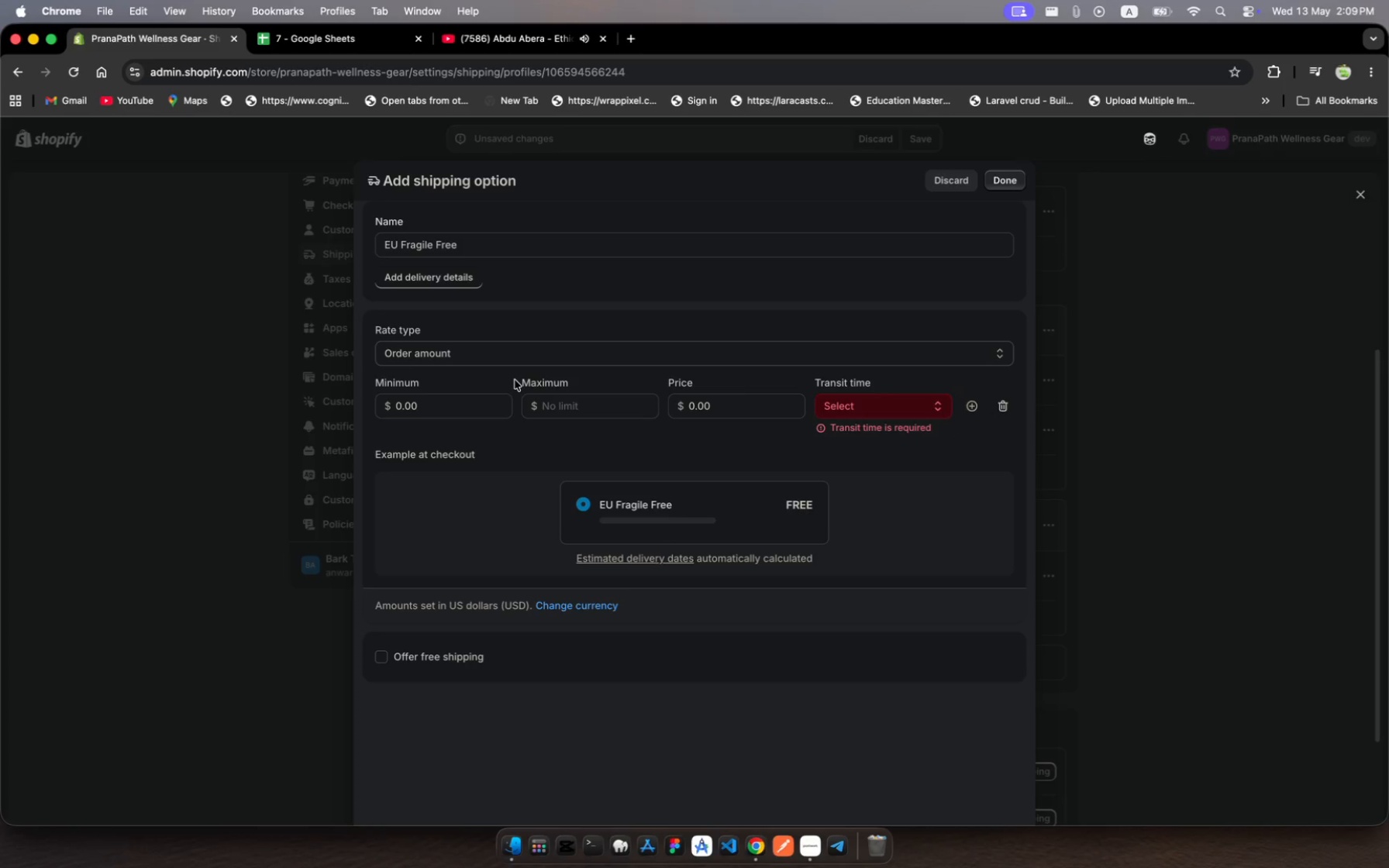 
wait(7.04)
 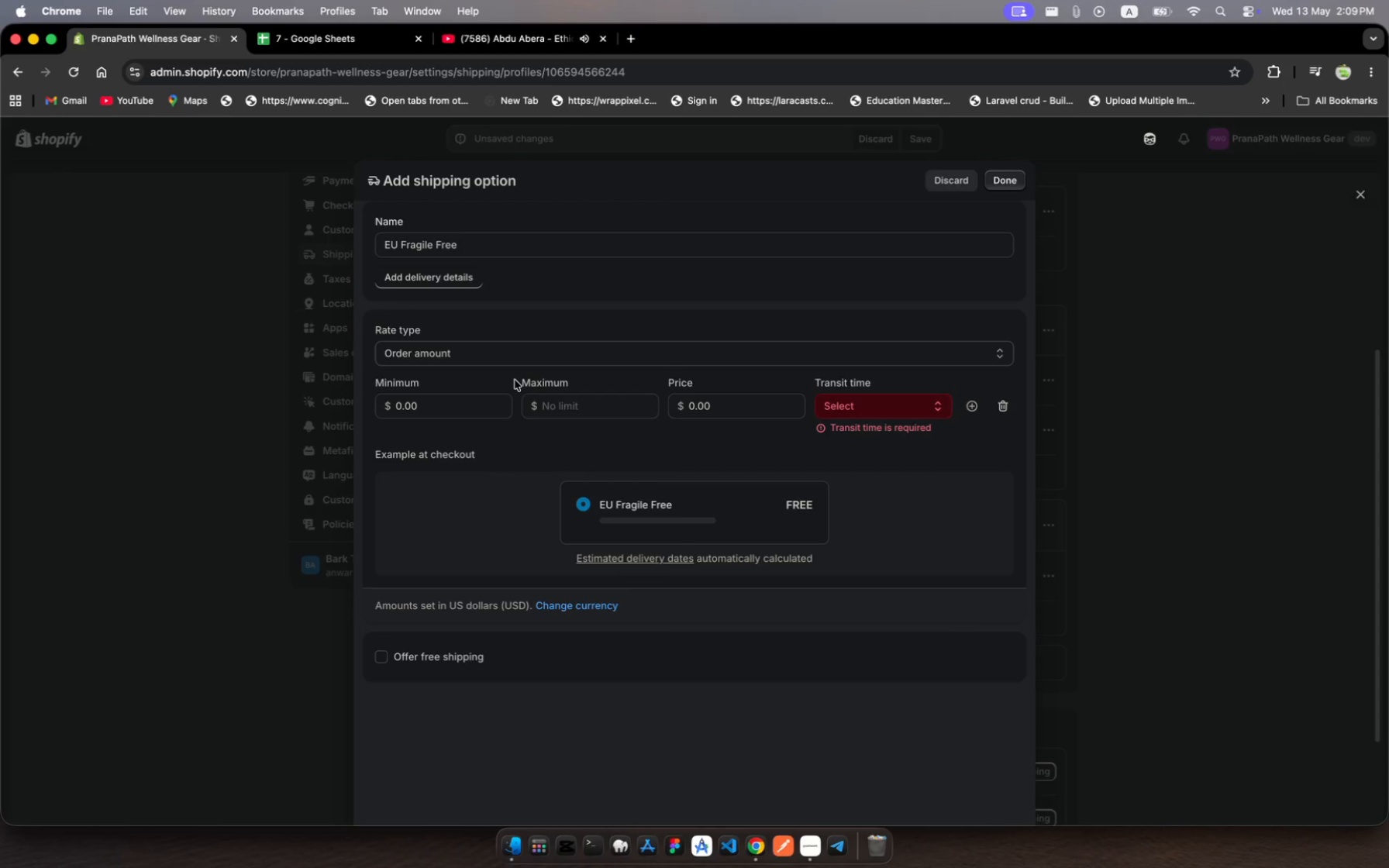 
left_click([441, 408])
 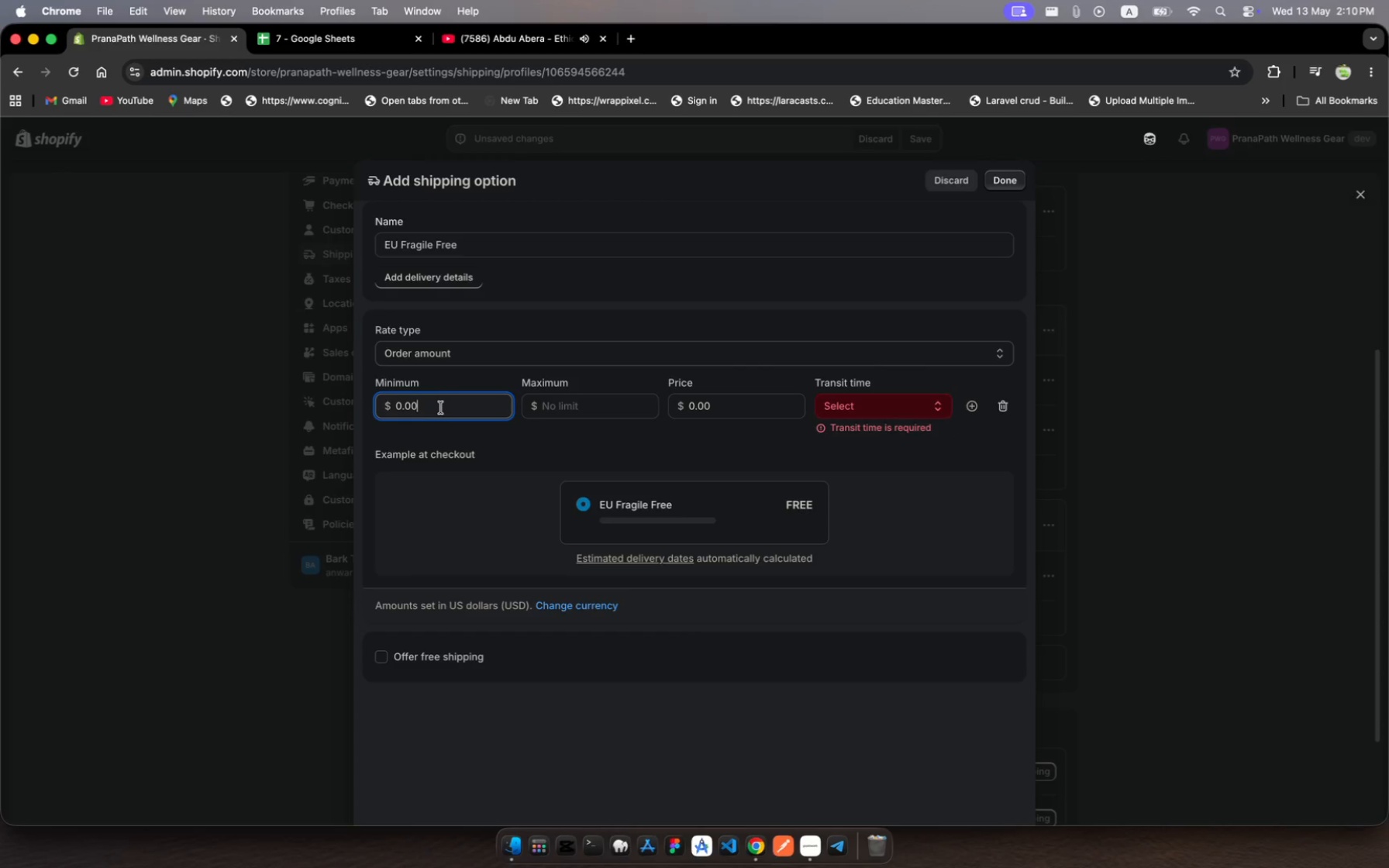 
left_click_drag(start_coordinate=[441, 408], to_coordinate=[357, 394])
 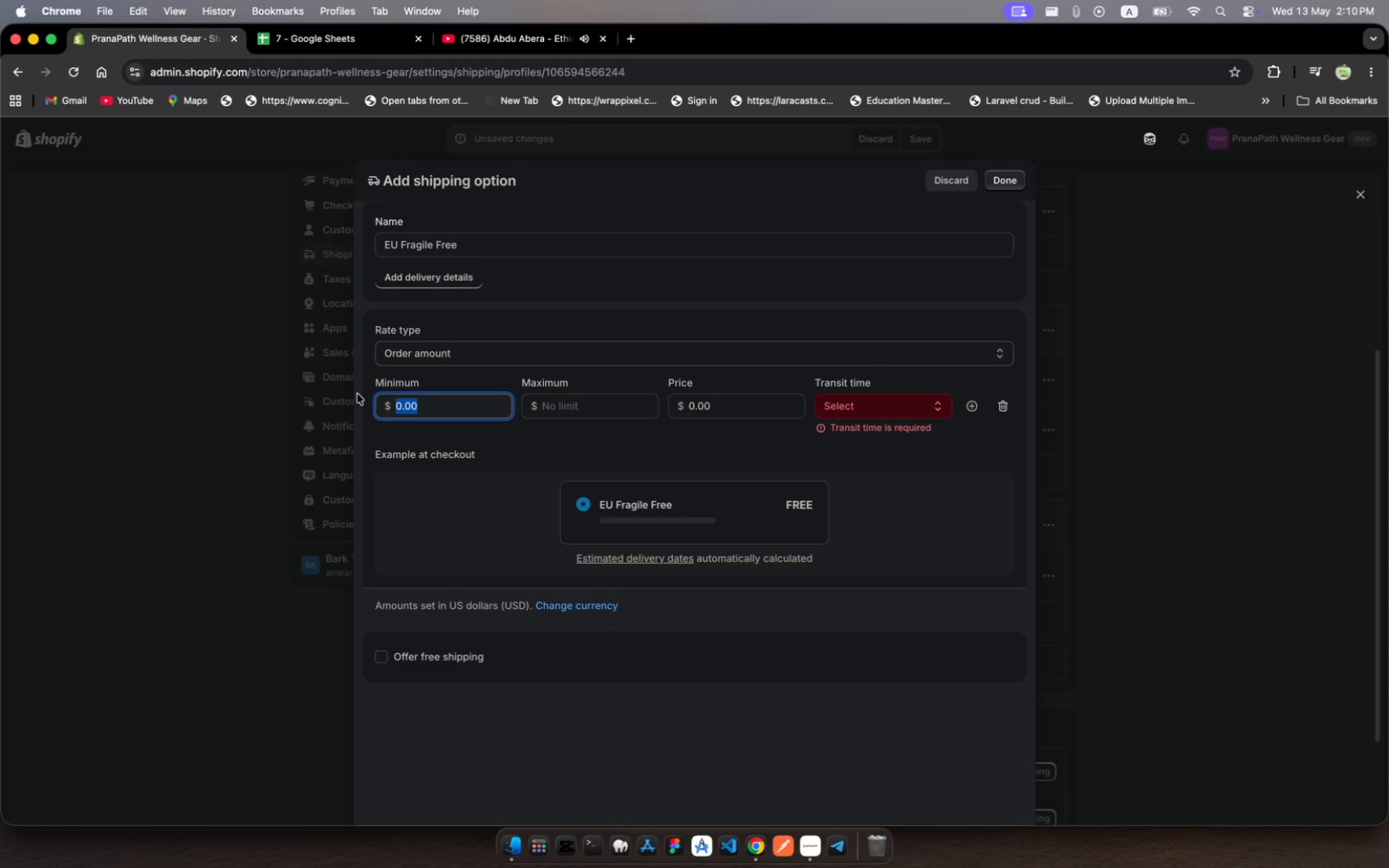 
hold_key(key=7, duration=0.46)
 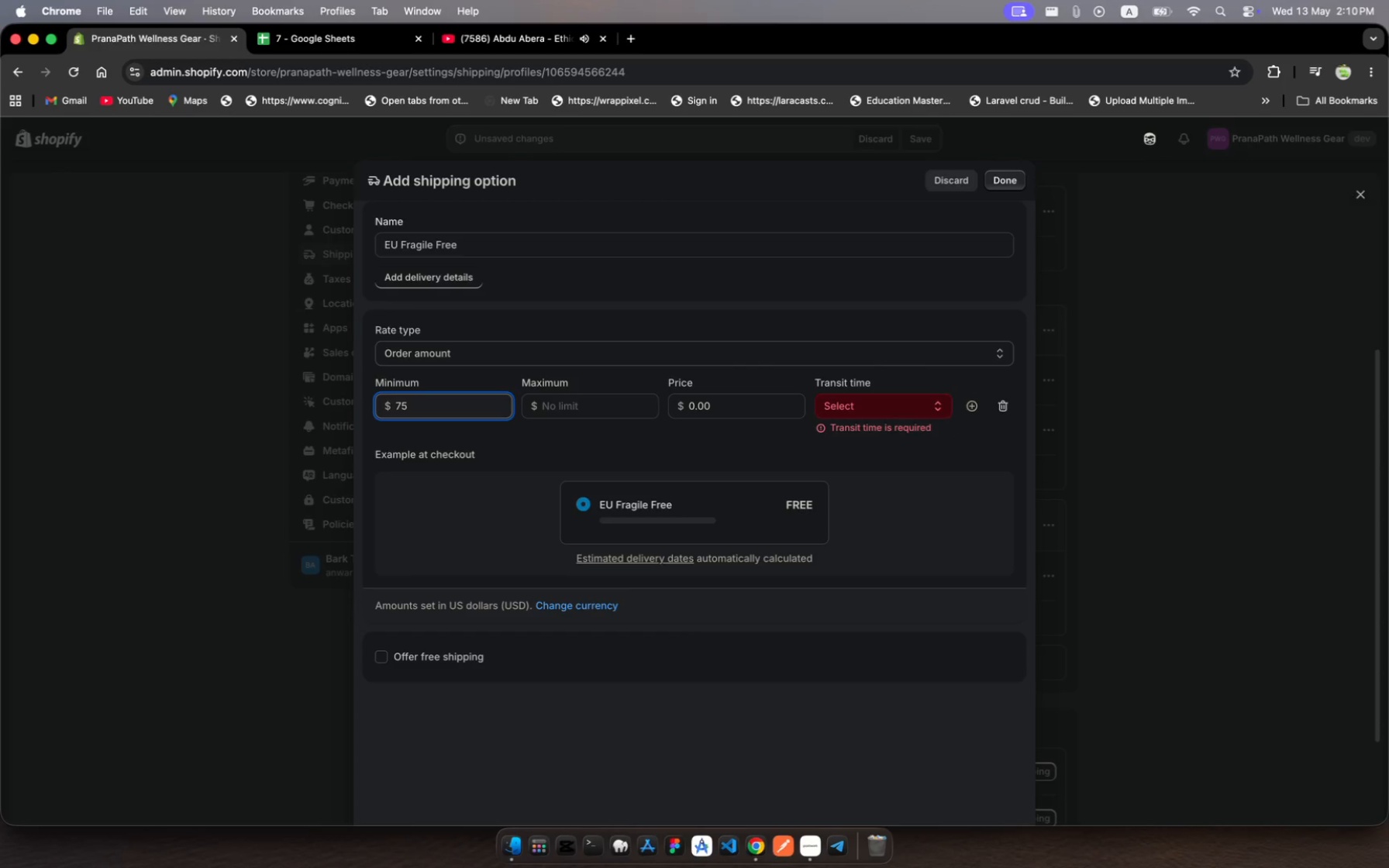 
key(5)
 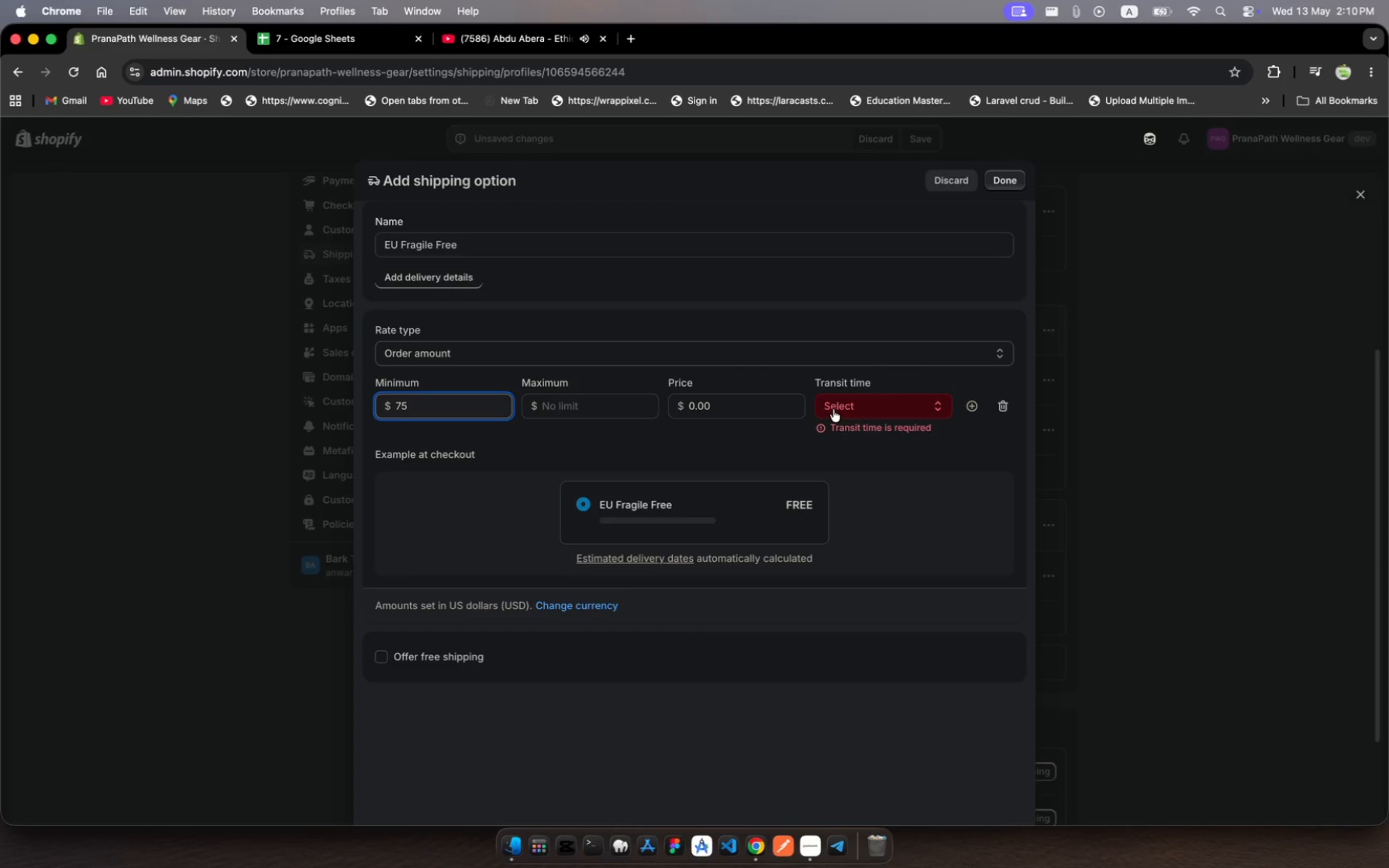 
left_click([833, 409])
 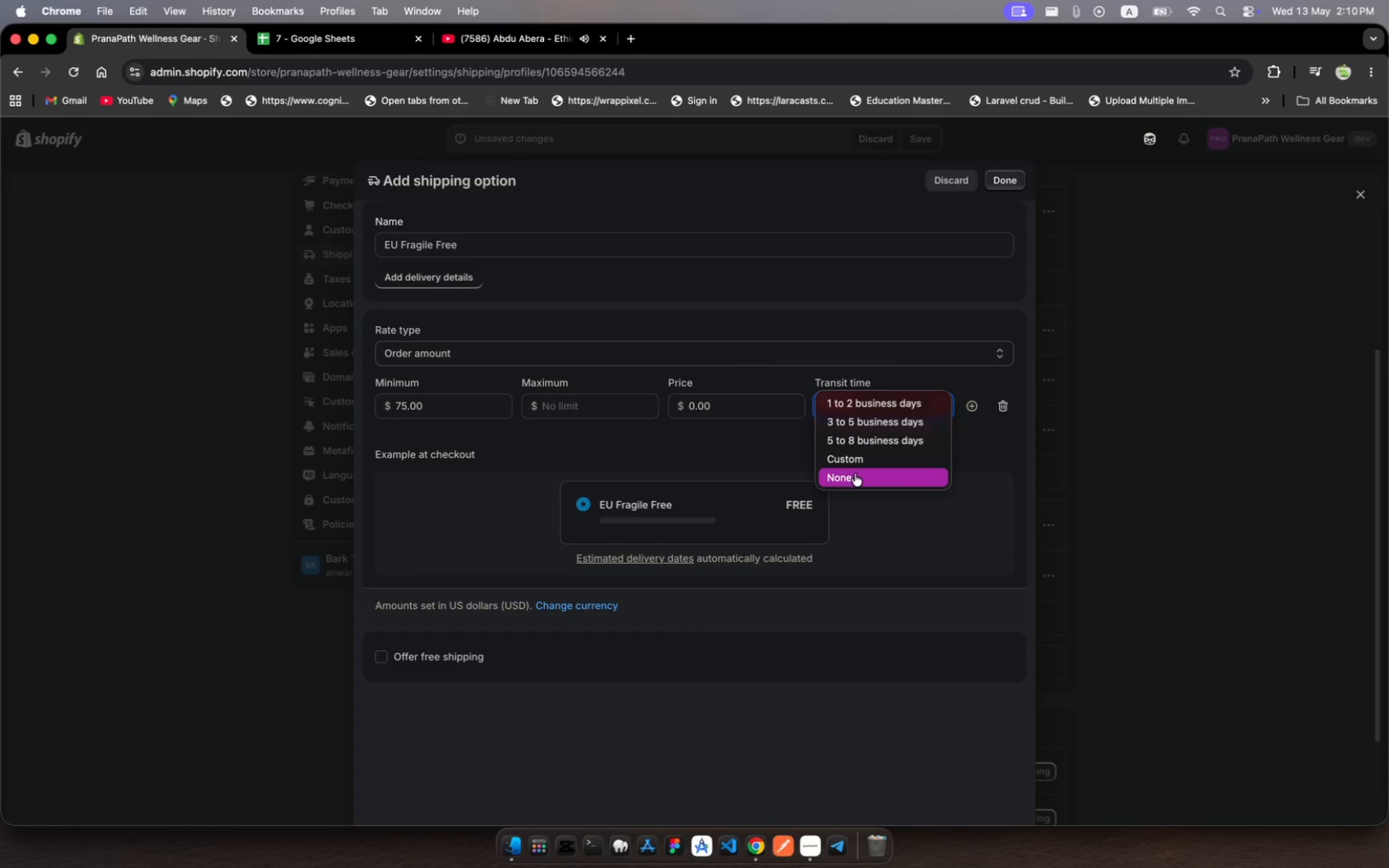 
left_click([855, 477])
 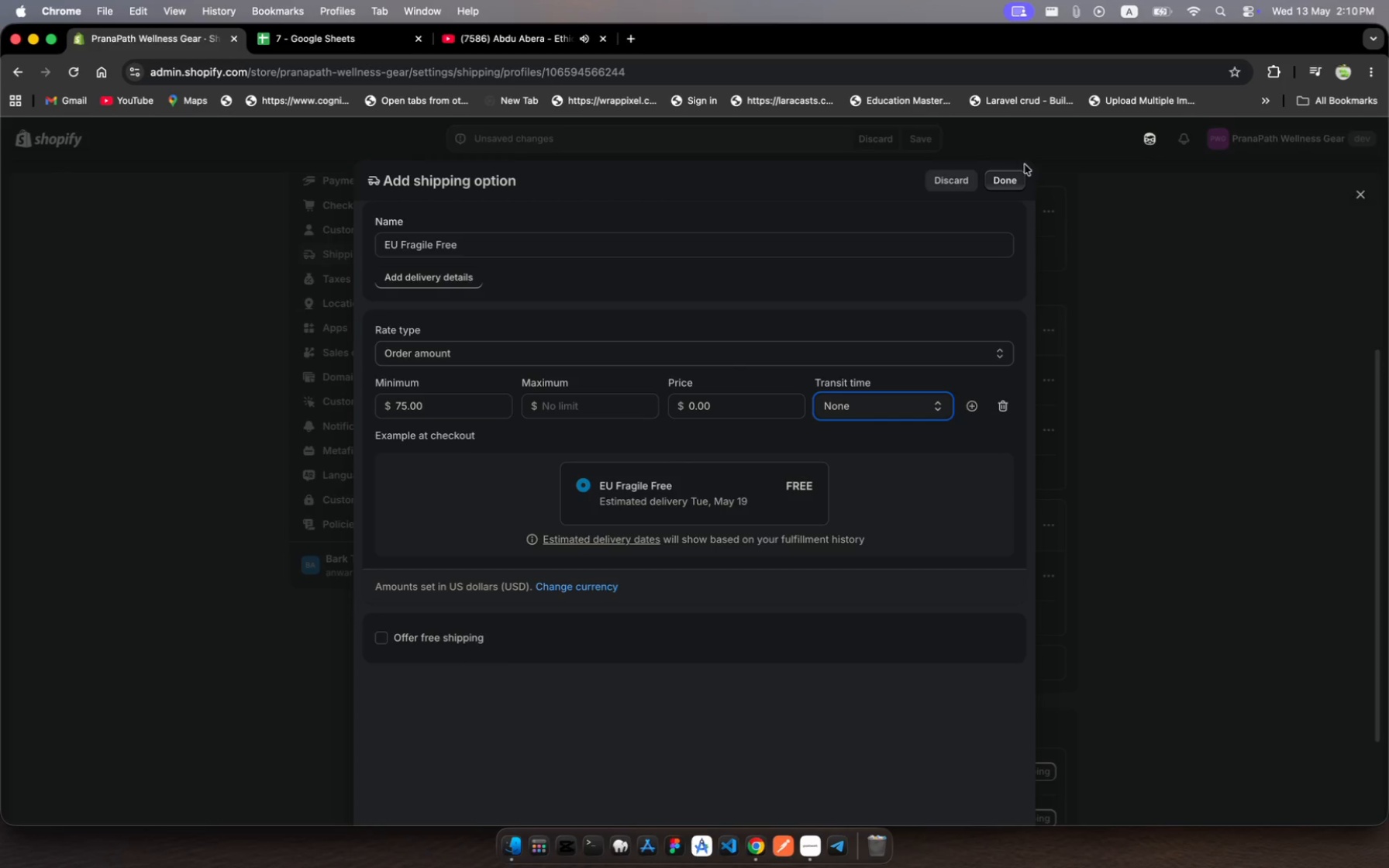 
left_click([1011, 178])
 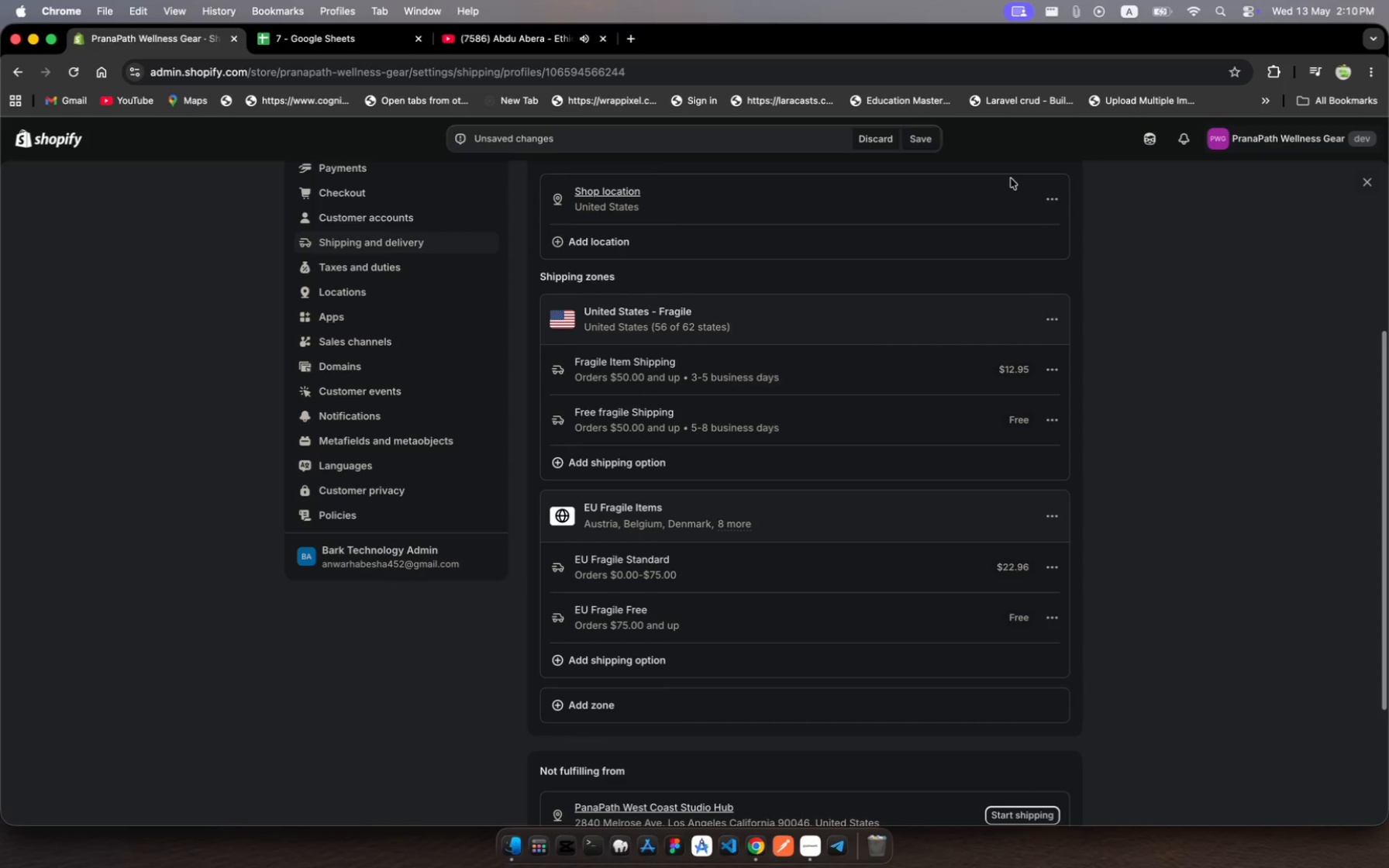 
wait(7.67)
 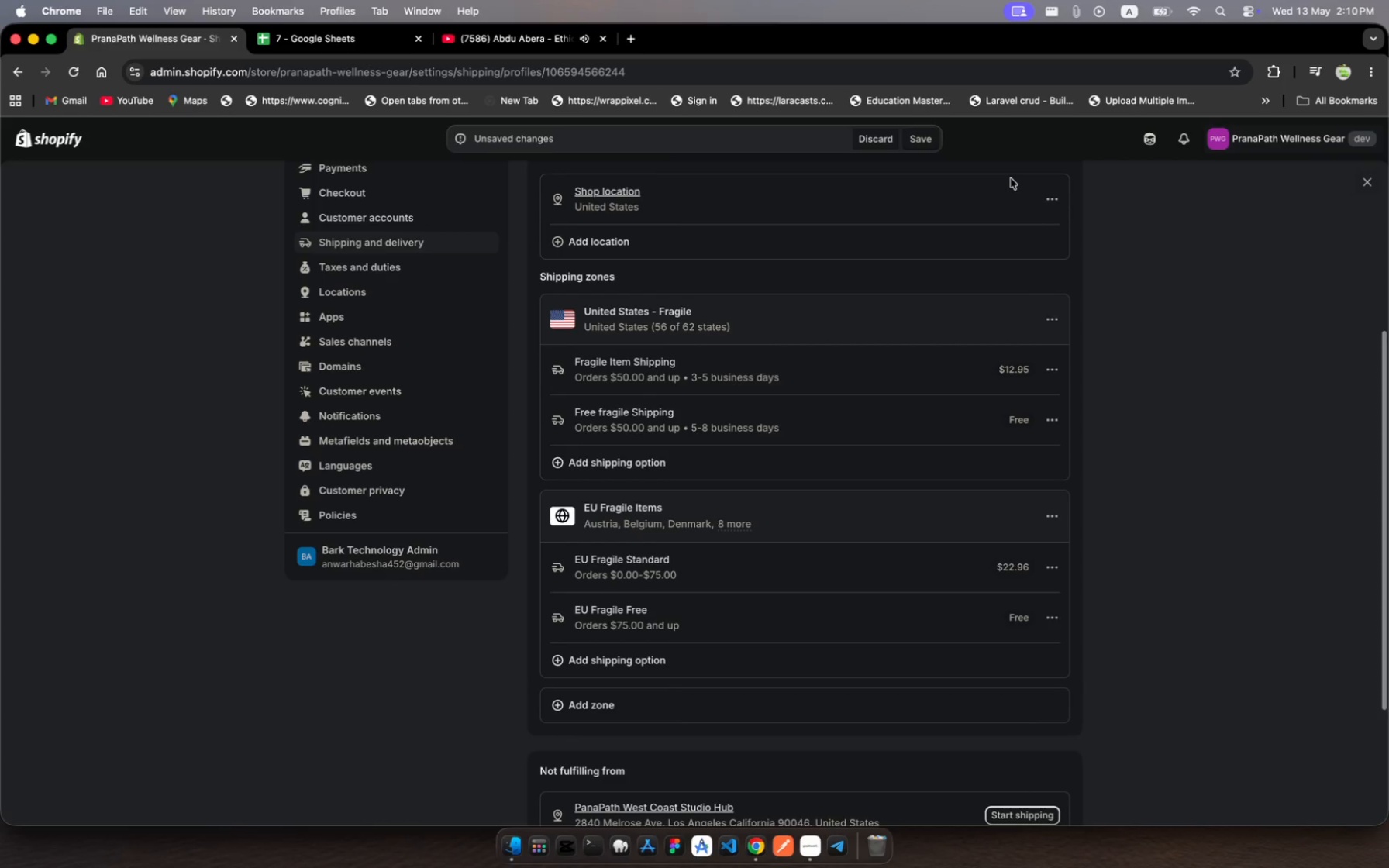 
scroll: coordinate [955, 486], scroll_direction: down, amount: 111.0
 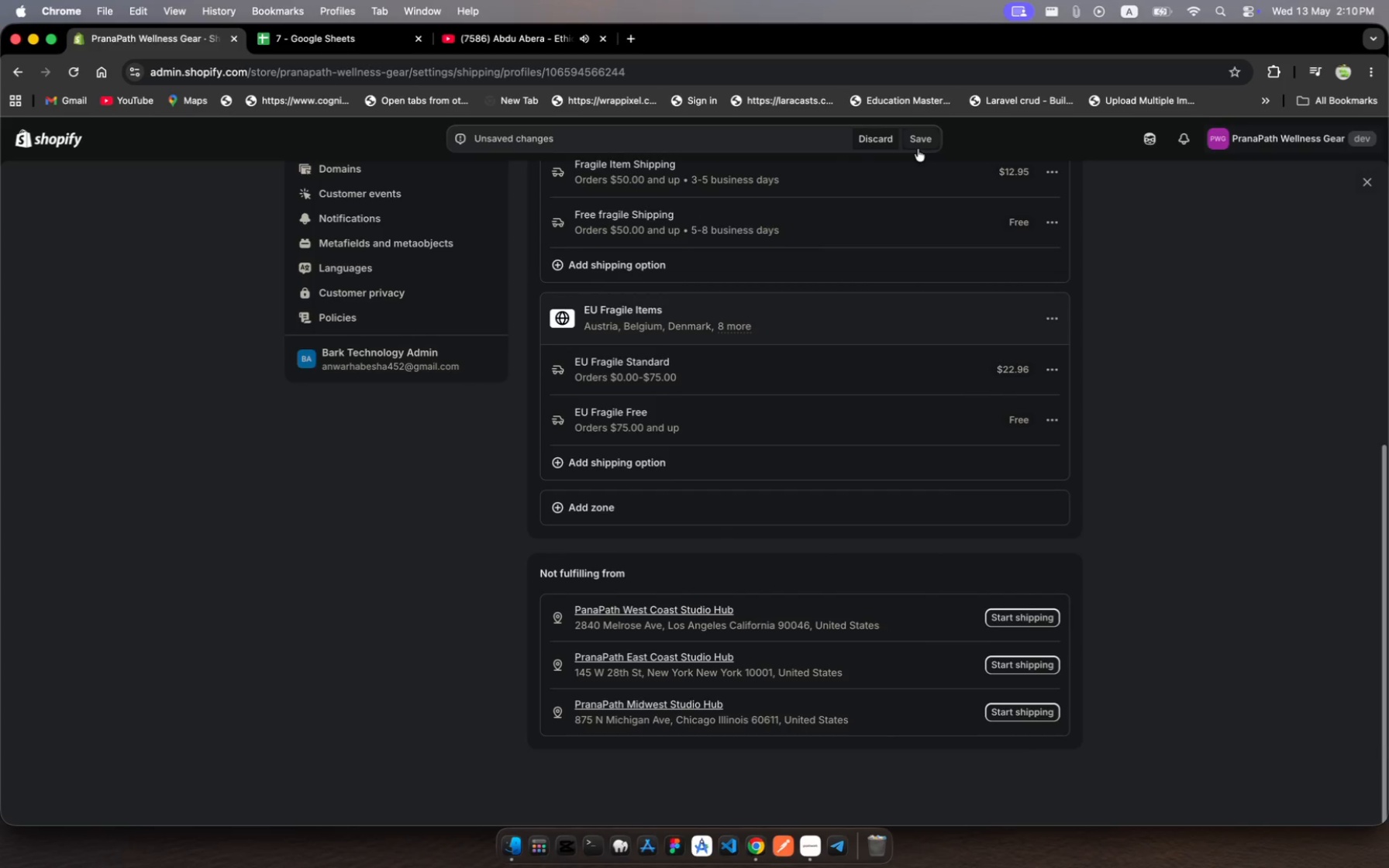 
left_click([919, 146])
 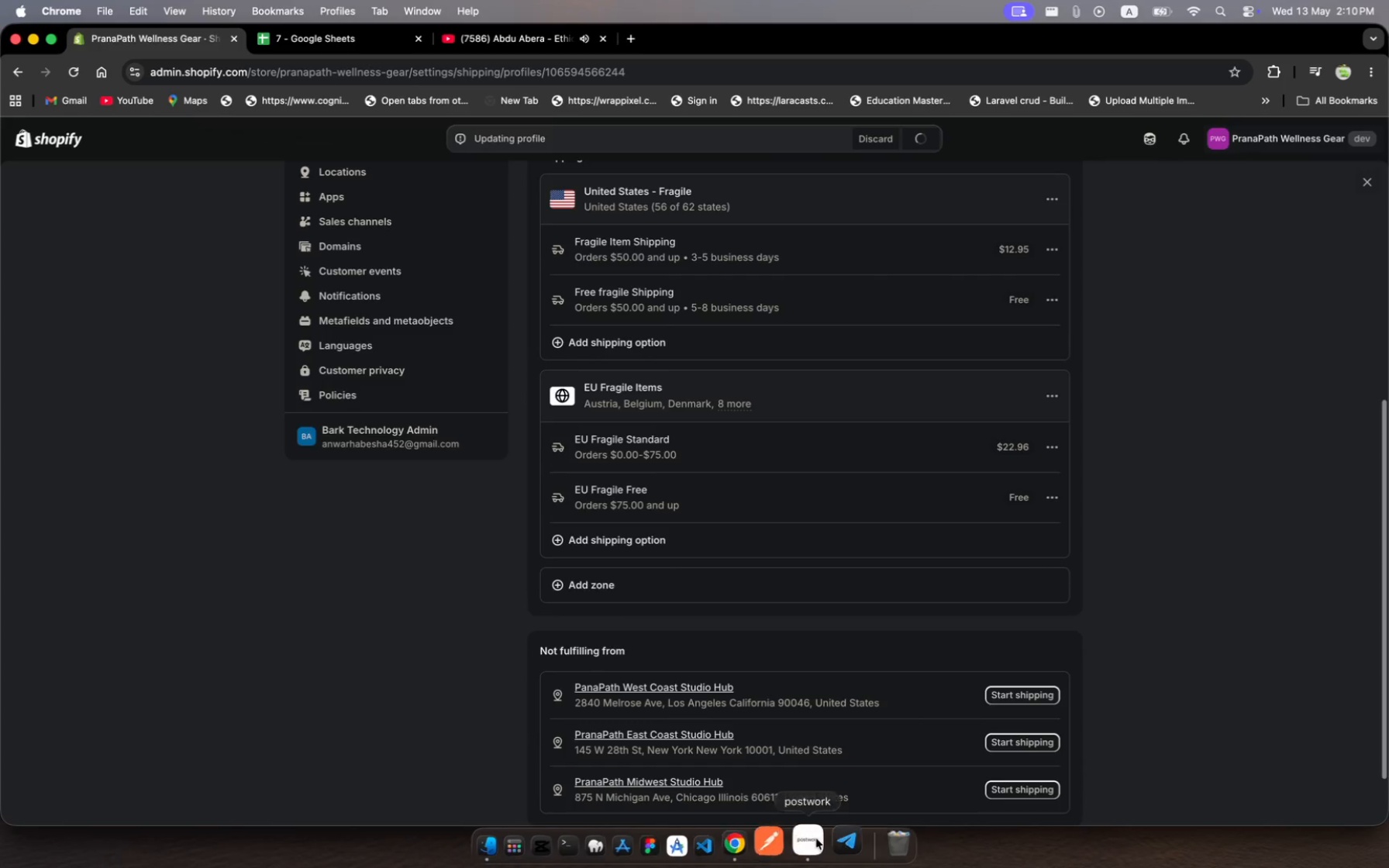 
left_click([812, 846])